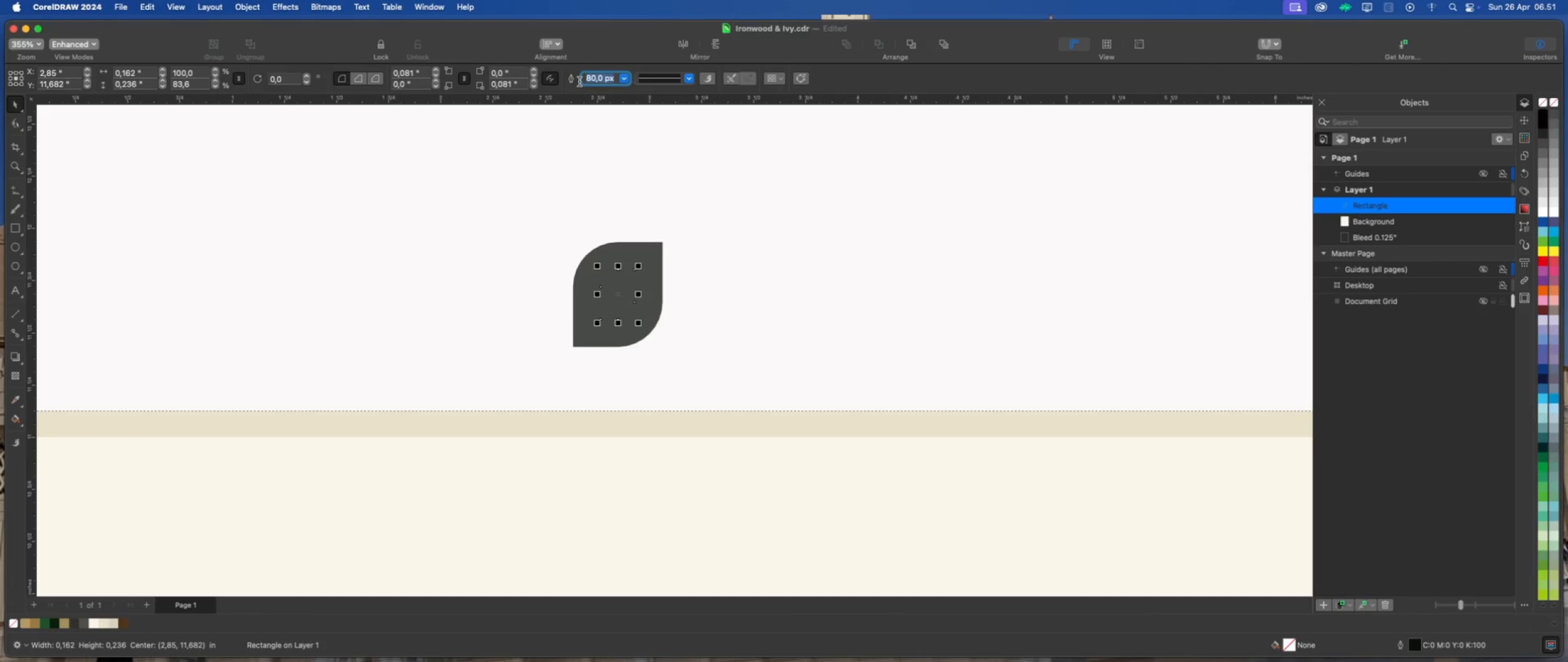 
key(Numpad4)
 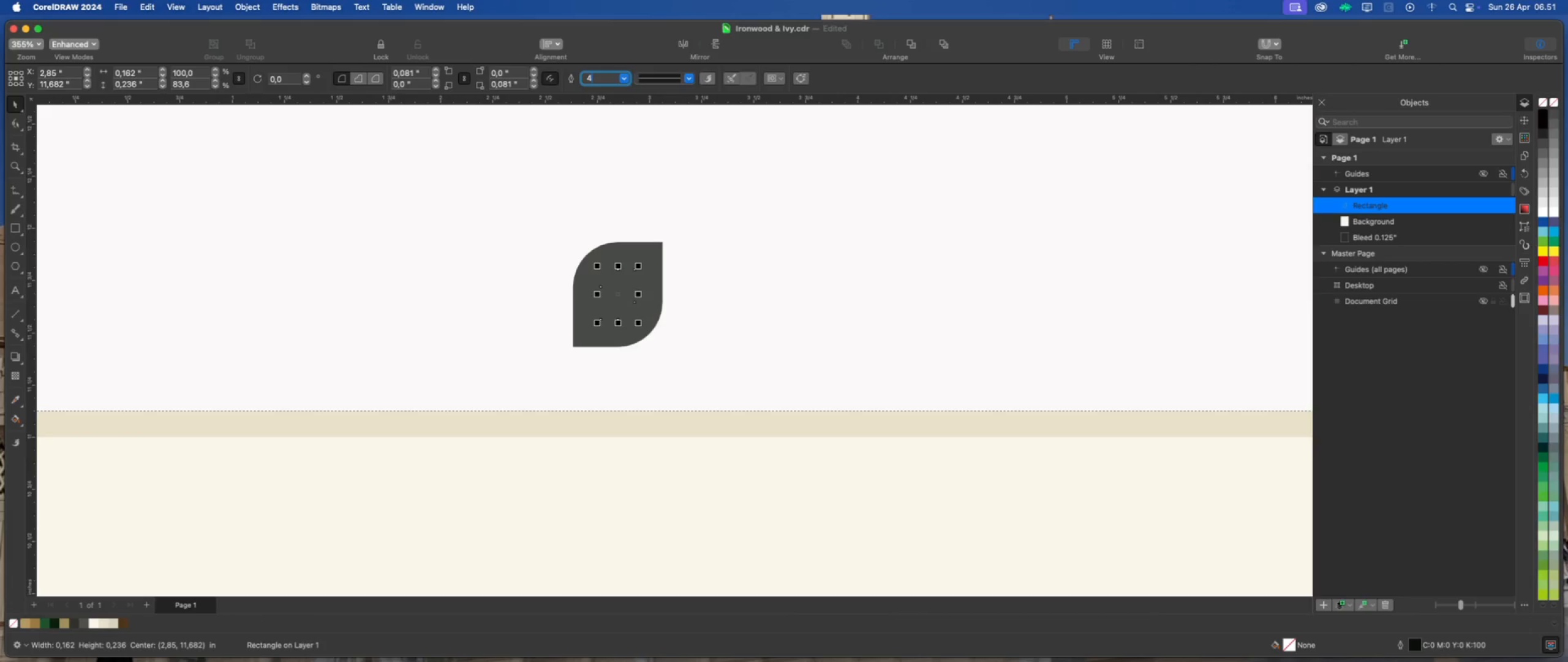 
key(Numpad0)
 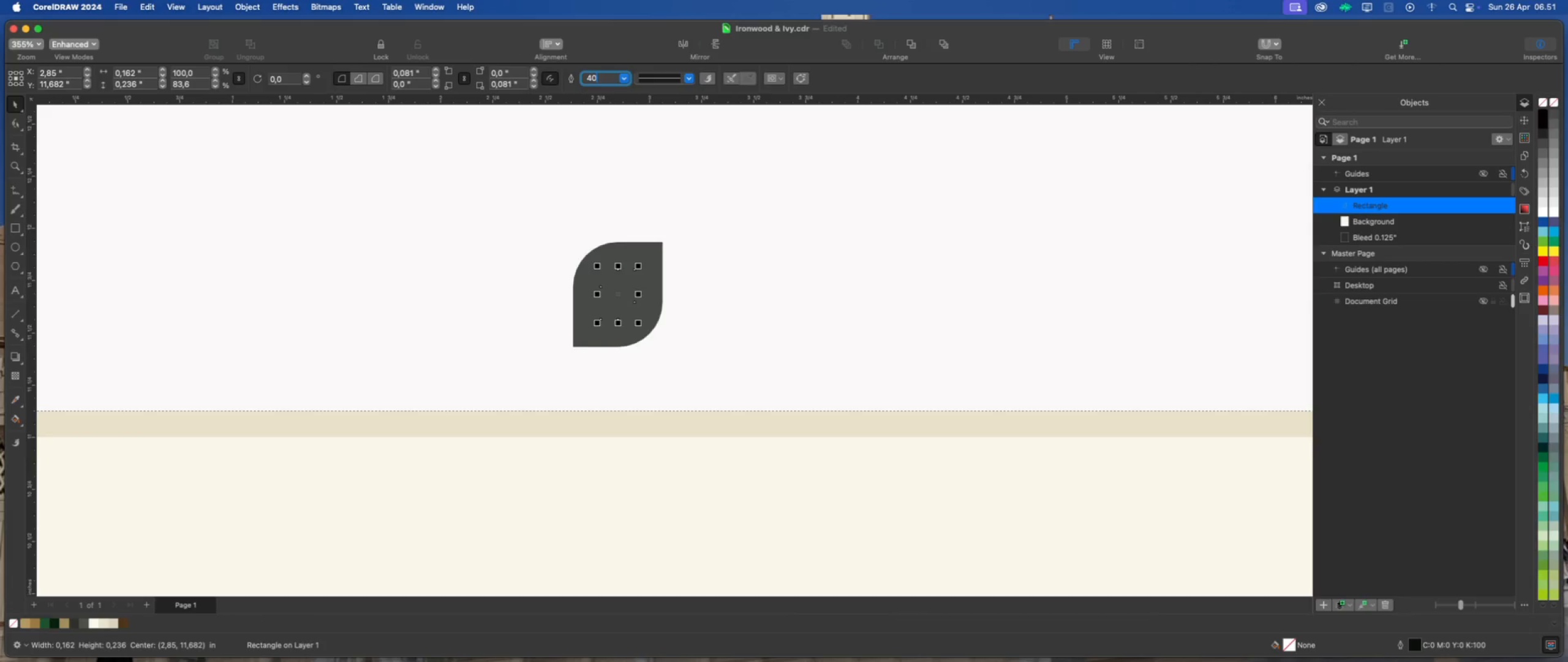 
key(Enter)
 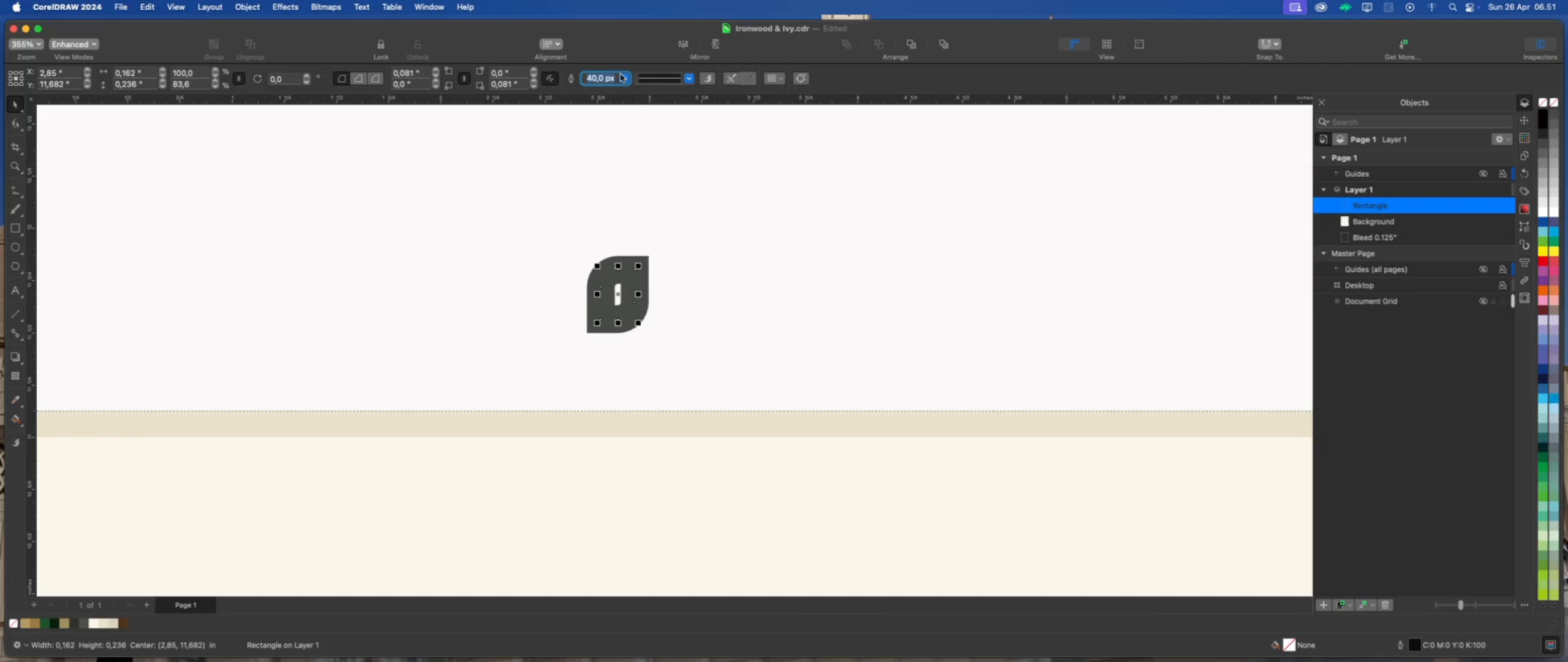 
key(Numpad2)
 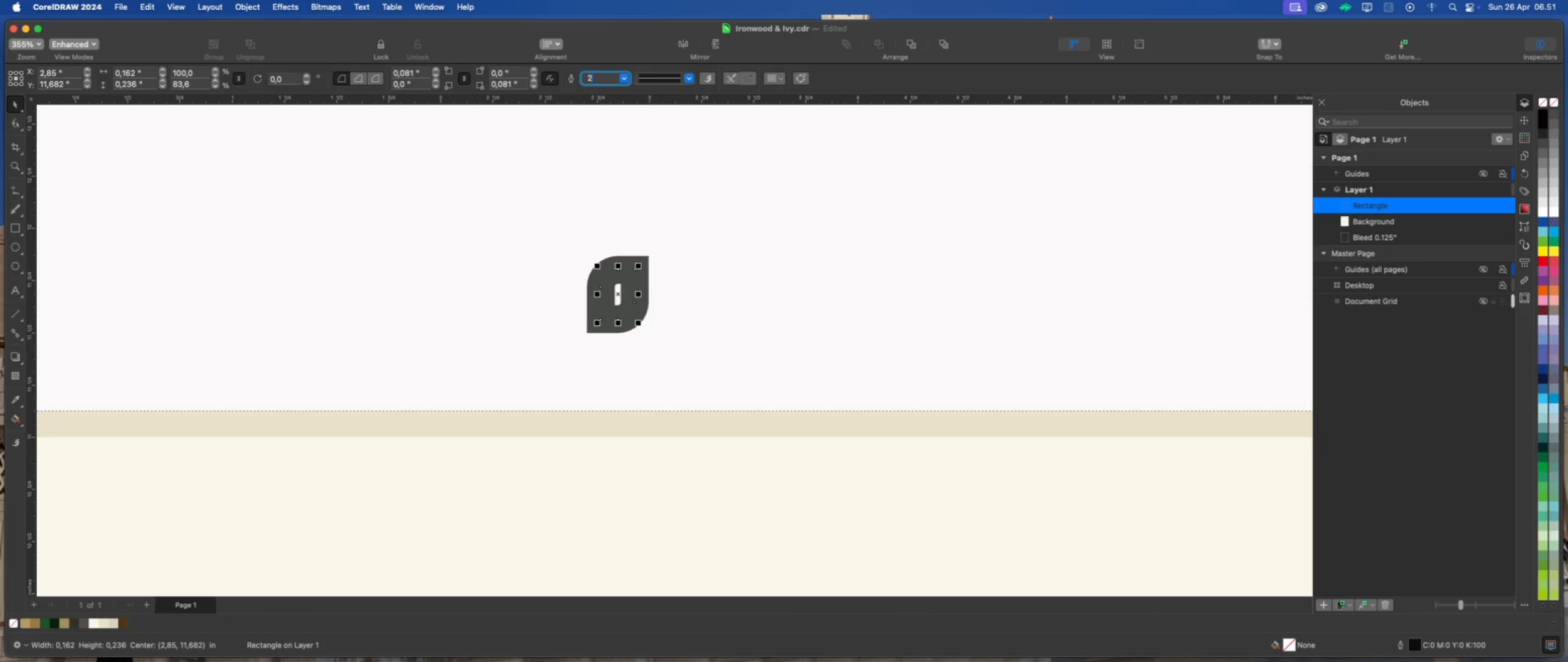 
key(Numpad0)
 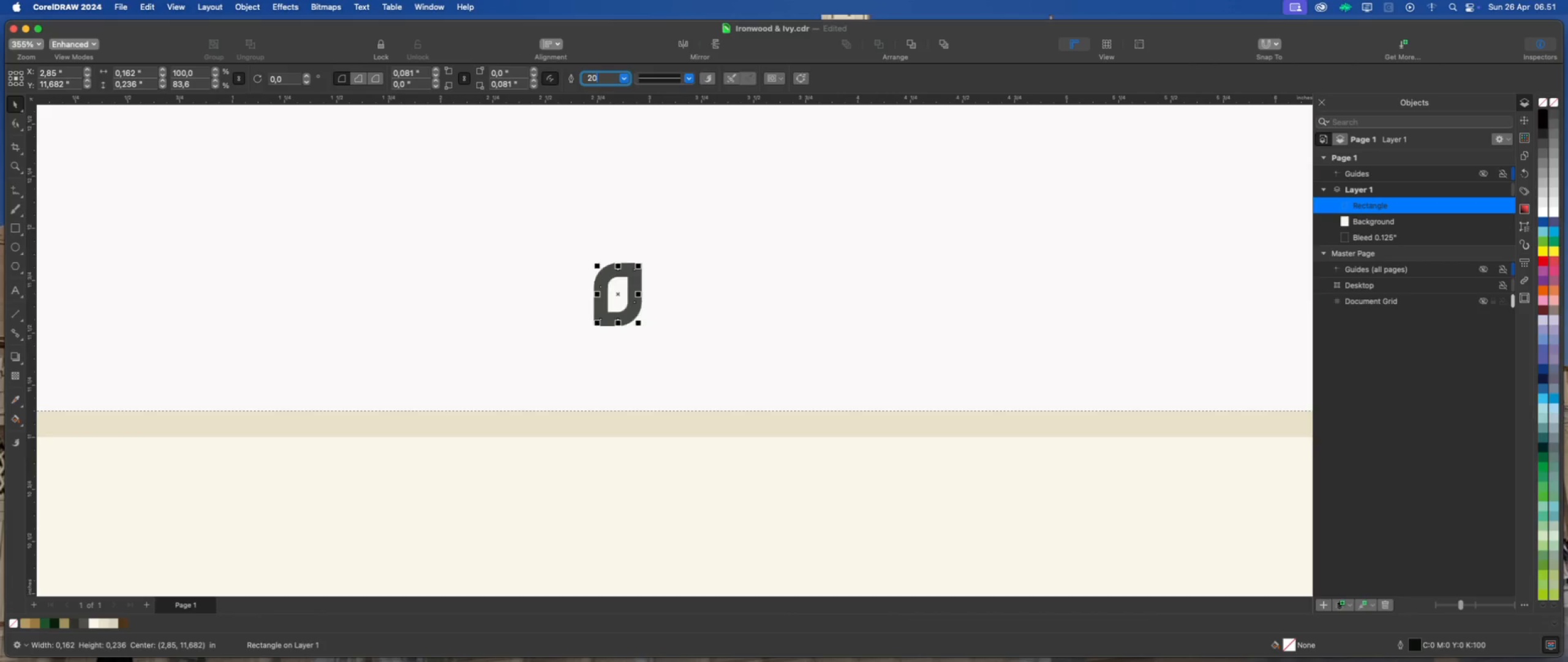 
key(Enter)
 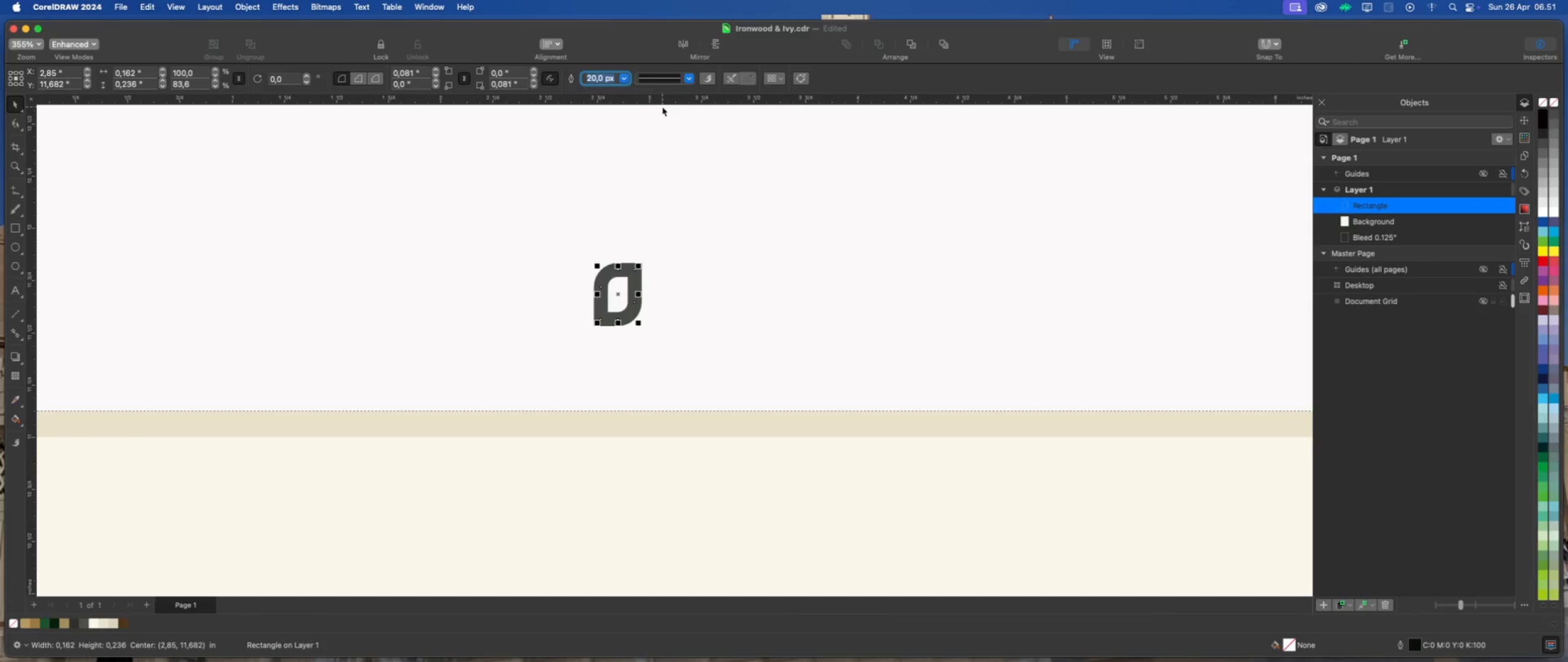 
scroll: coordinate [594, 193], scroll_direction: down, amount: 5.0
 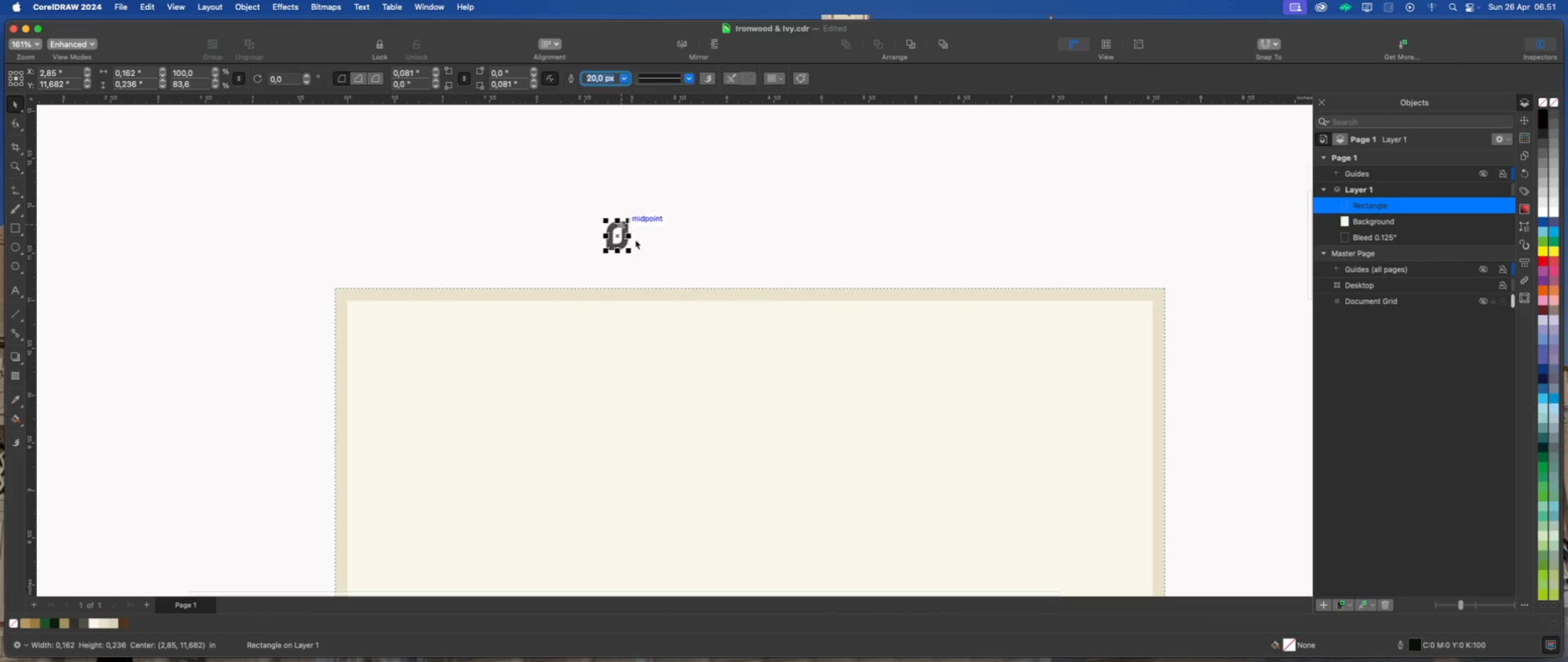 
scroll: coordinate [607, 102], scroll_direction: up, amount: 8.0
 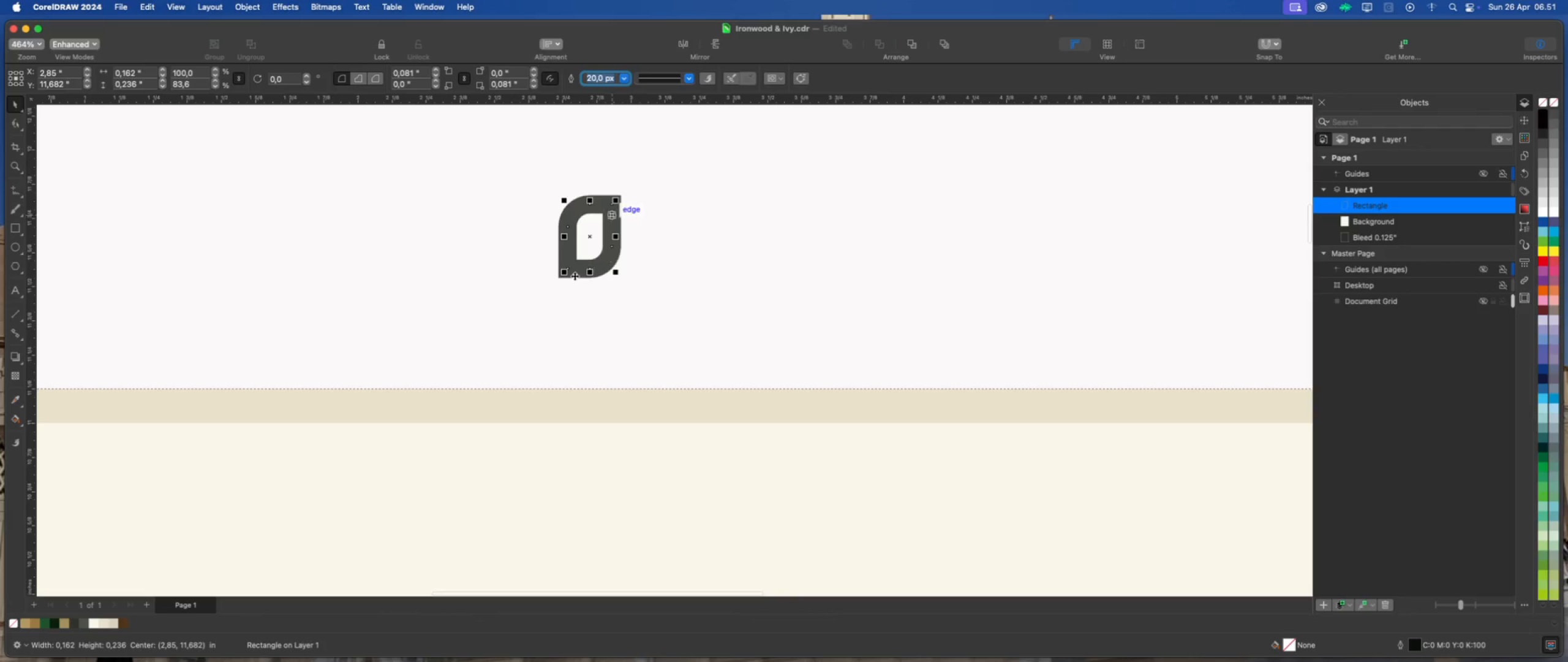 
scroll: coordinate [604, 184], scroll_direction: down, amount: 8.0
 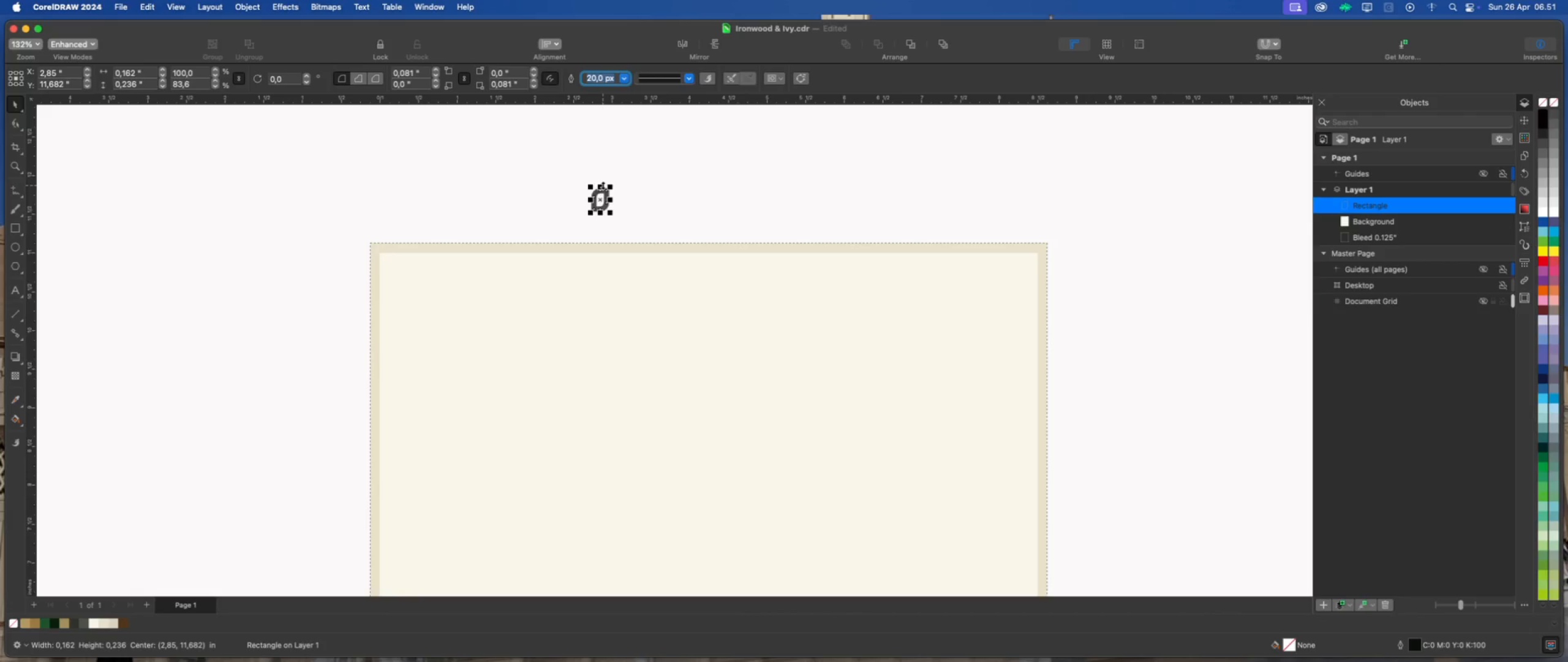 
scroll: coordinate [595, 206], scroll_direction: up, amount: 3.0
 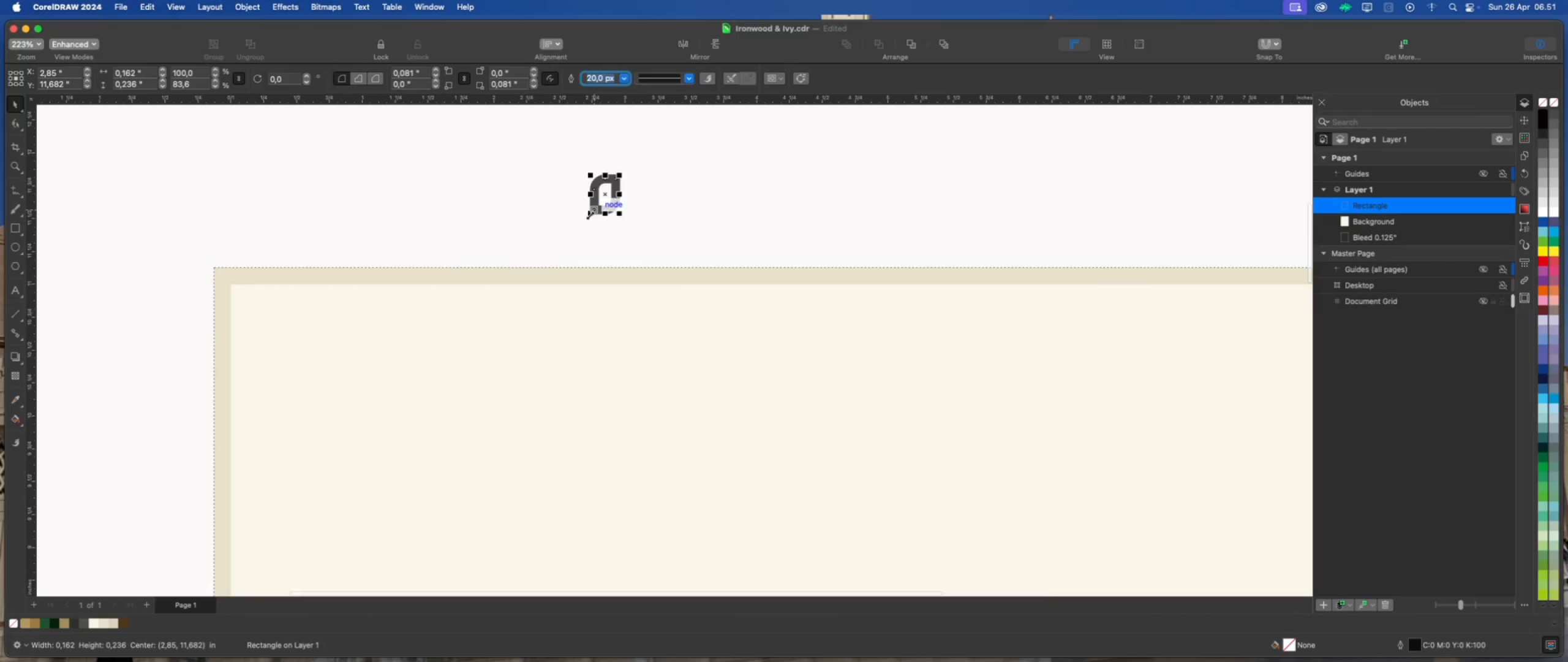 
left_click_drag(start_coordinate=[591, 215], to_coordinate=[575, 230])
 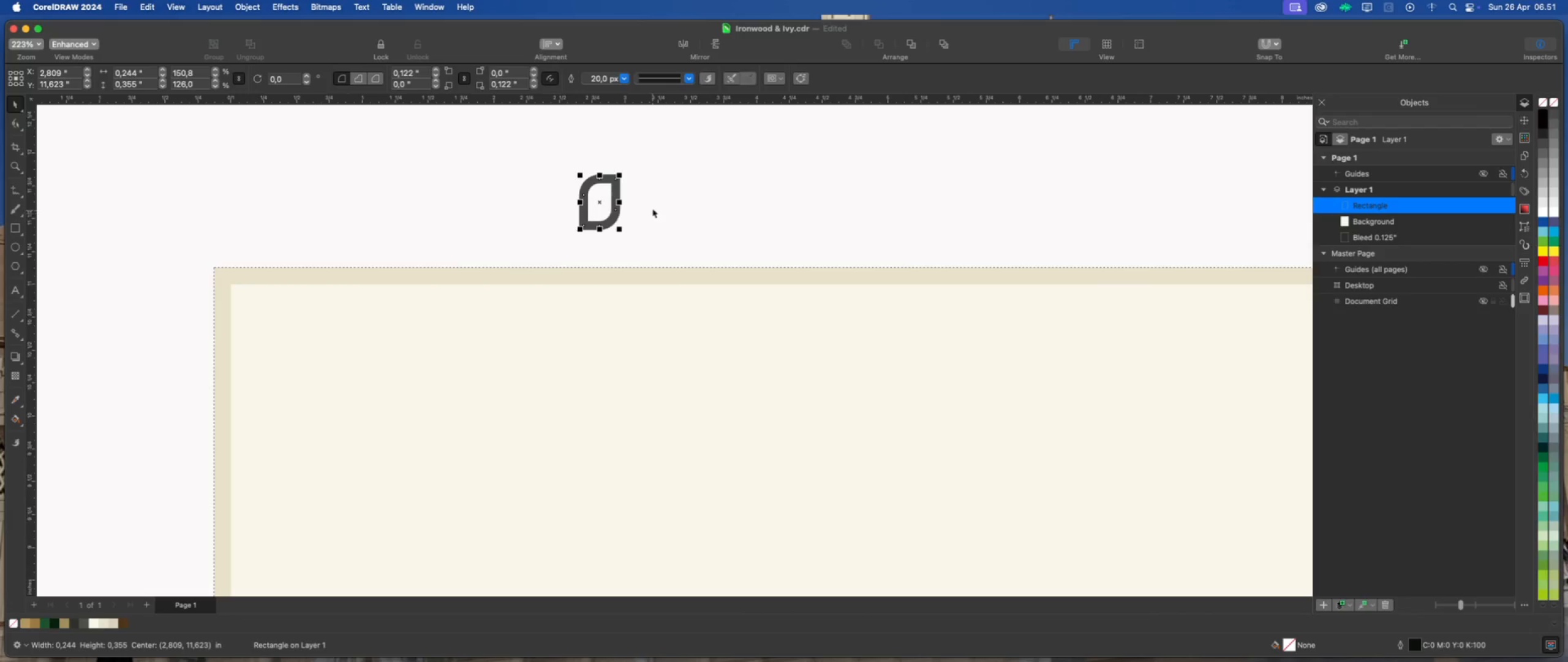 
scroll: coordinate [586, 210], scroll_direction: down, amount: 4.0
 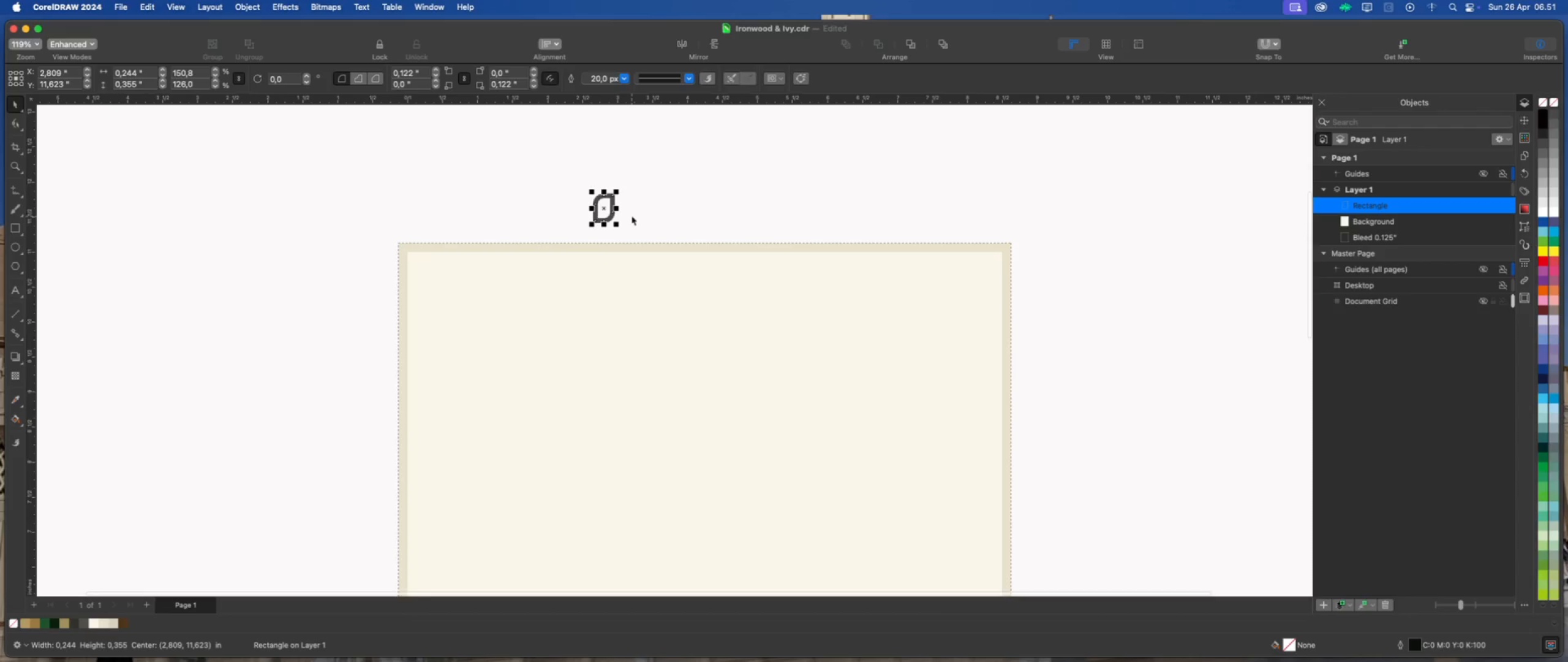 
scroll: coordinate [582, 188], scroll_direction: up, amount: 15.0
 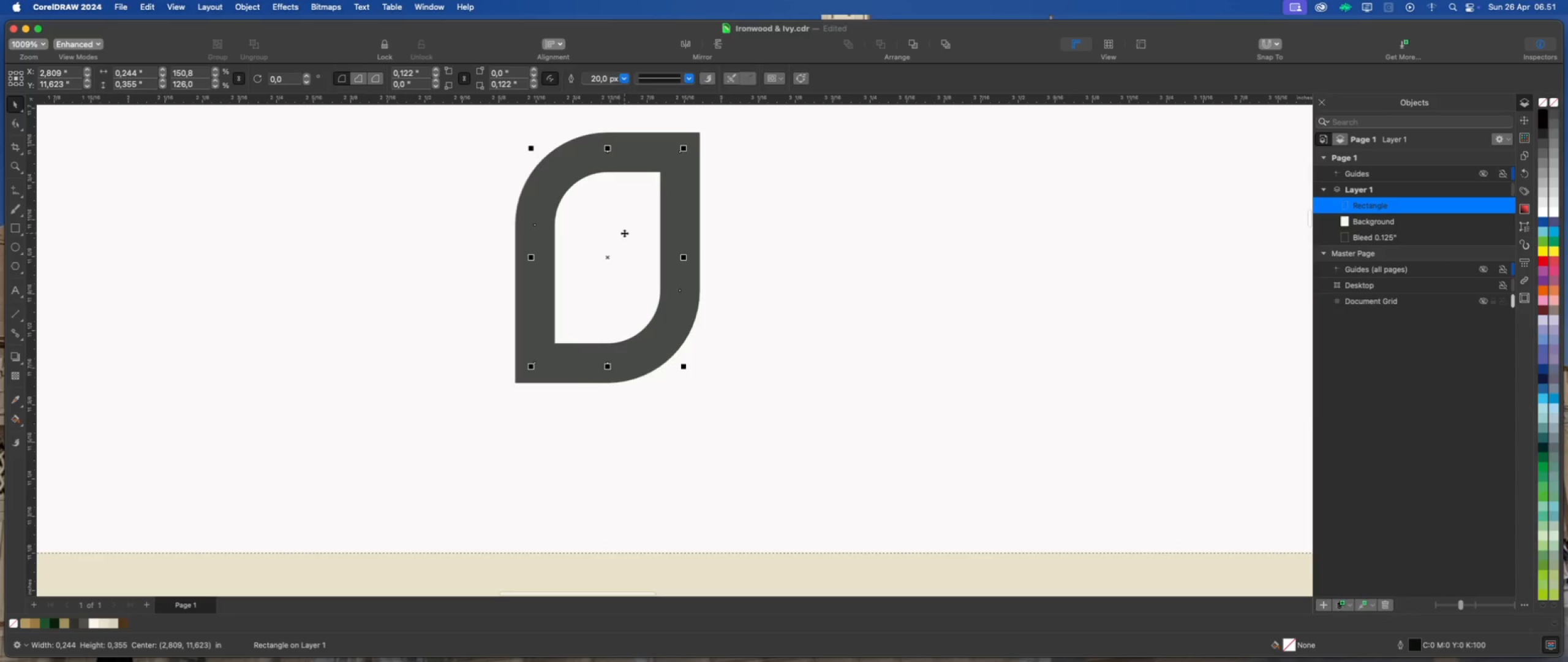 
scroll: coordinate [582, 242], scroll_direction: down, amount: 2.0
 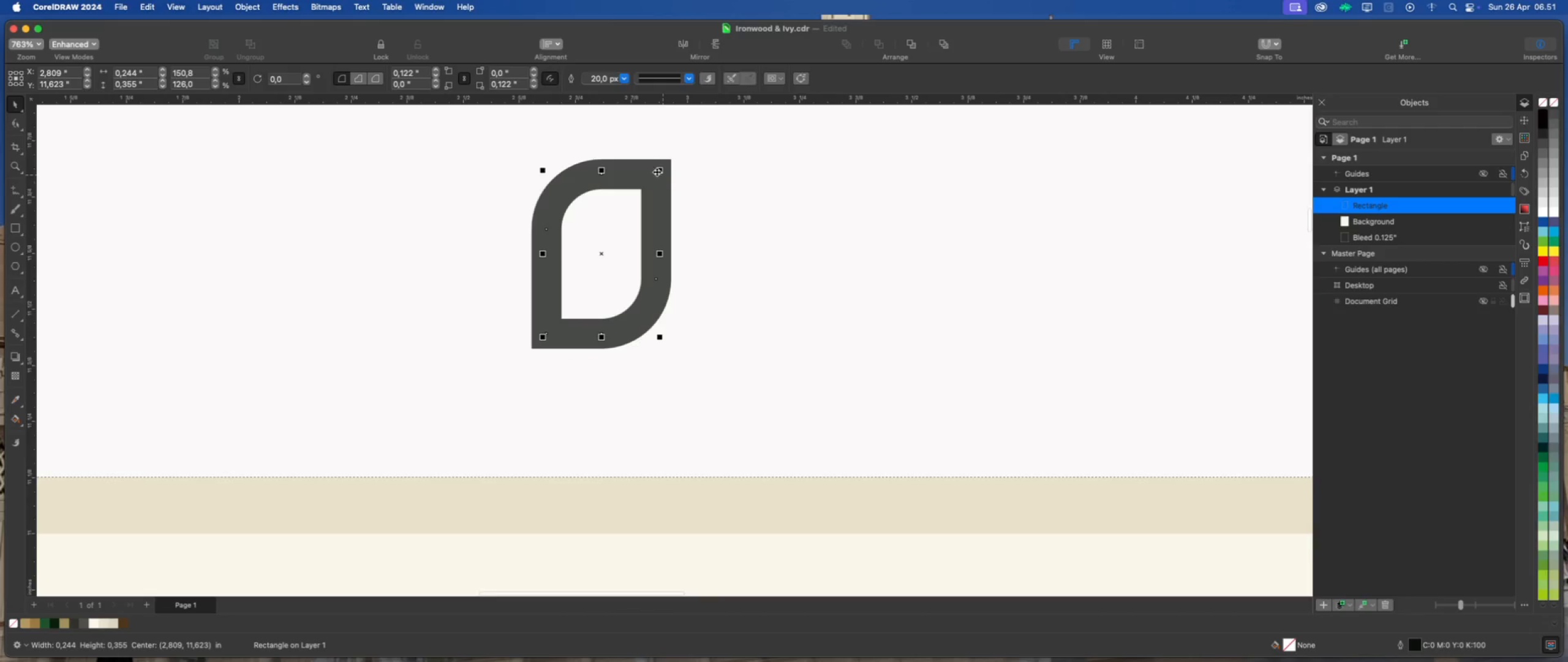 
scroll: coordinate [645, 158], scroll_direction: up, amount: 1.0
 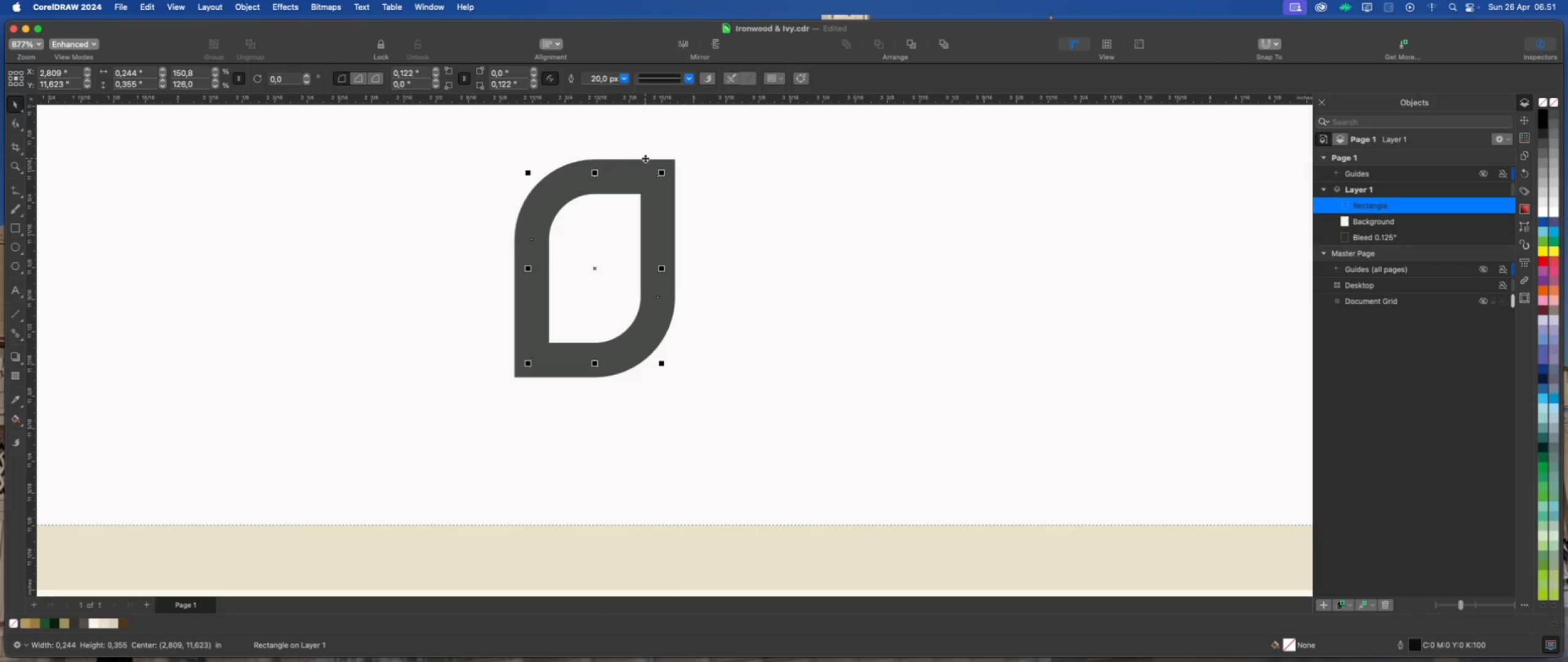 
wait(5.04)
 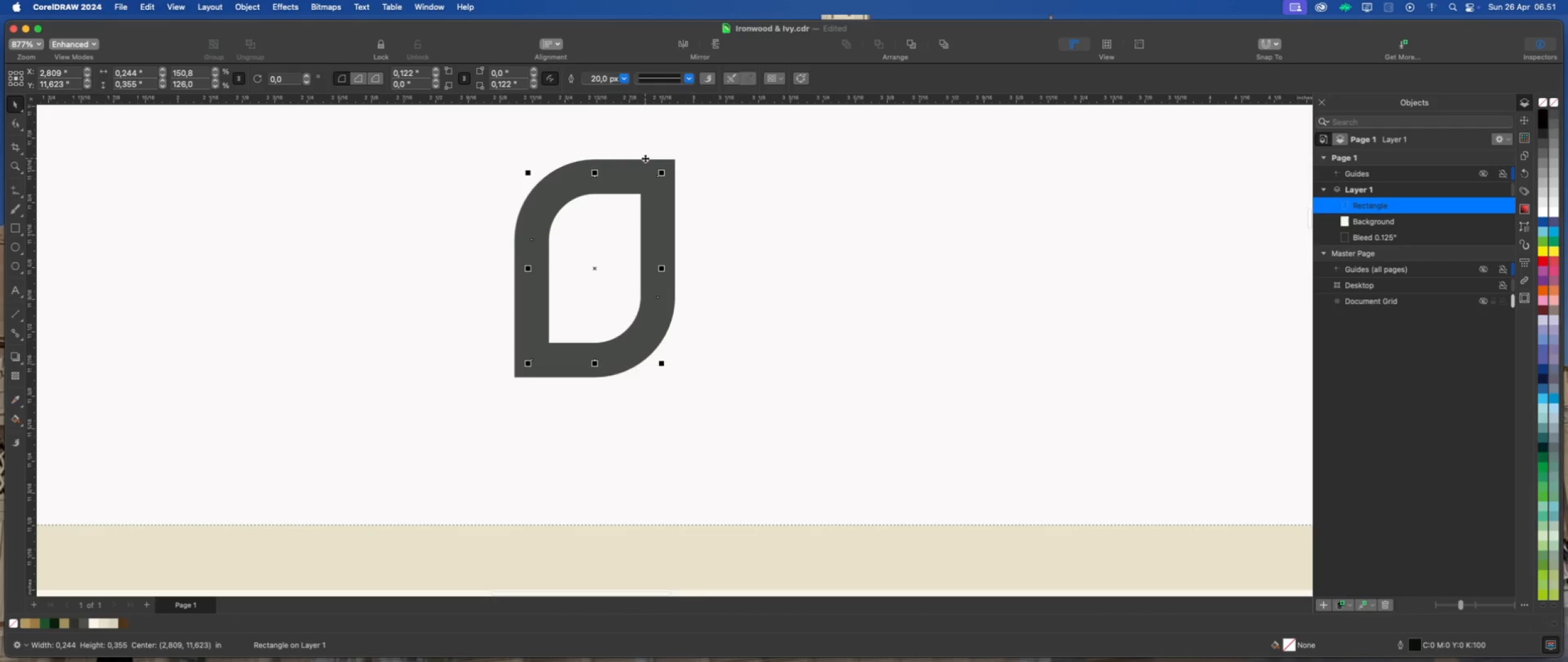 
left_click([254, 8])
 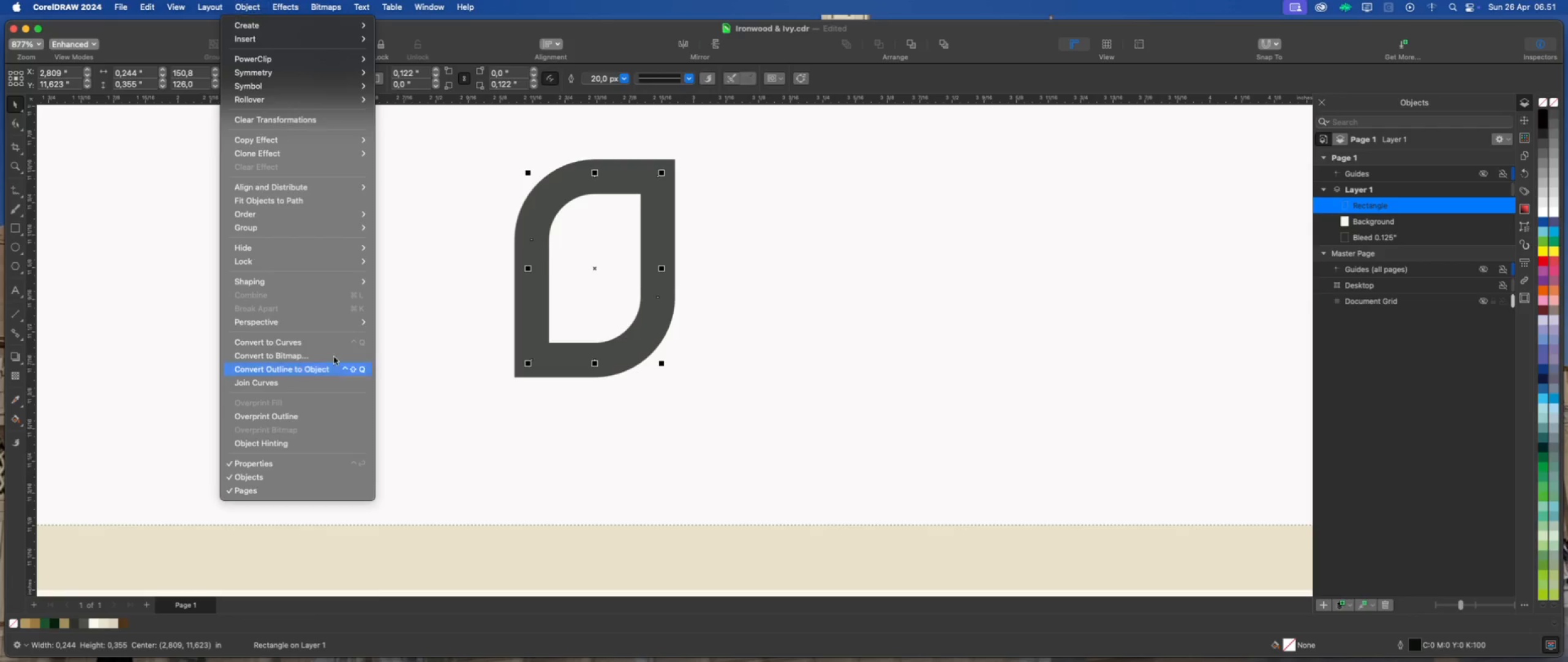 
scroll: coordinate [627, 208], scroll_direction: up, amount: 2.0
 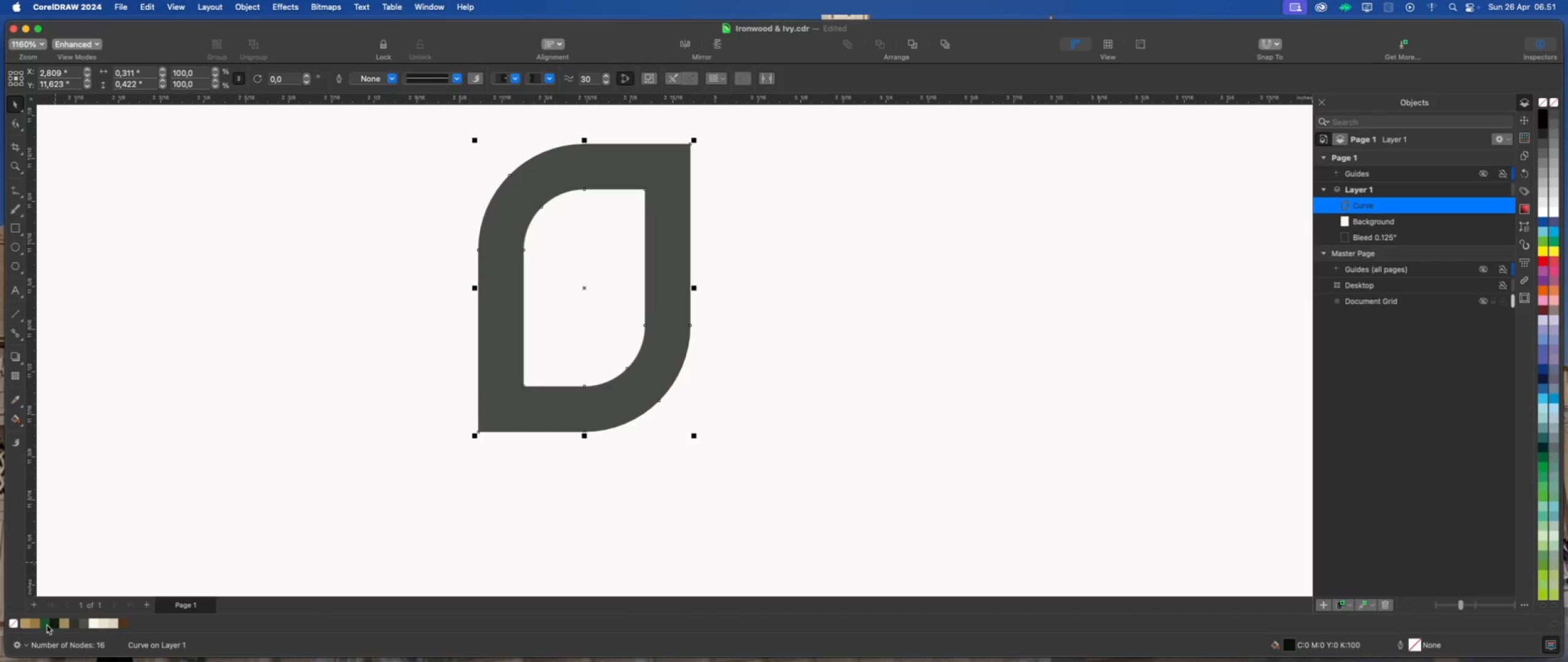 
wait(5.87)
 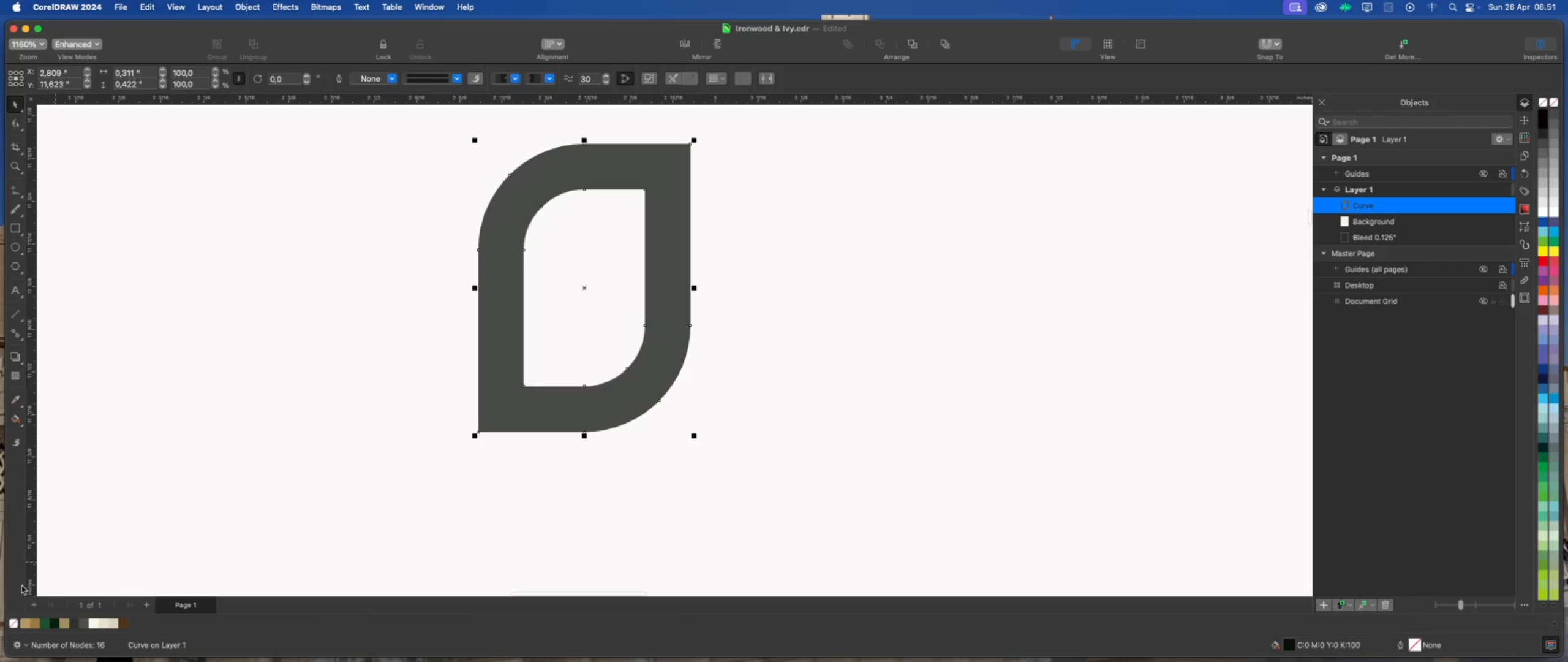 
right_click([122, 623])
 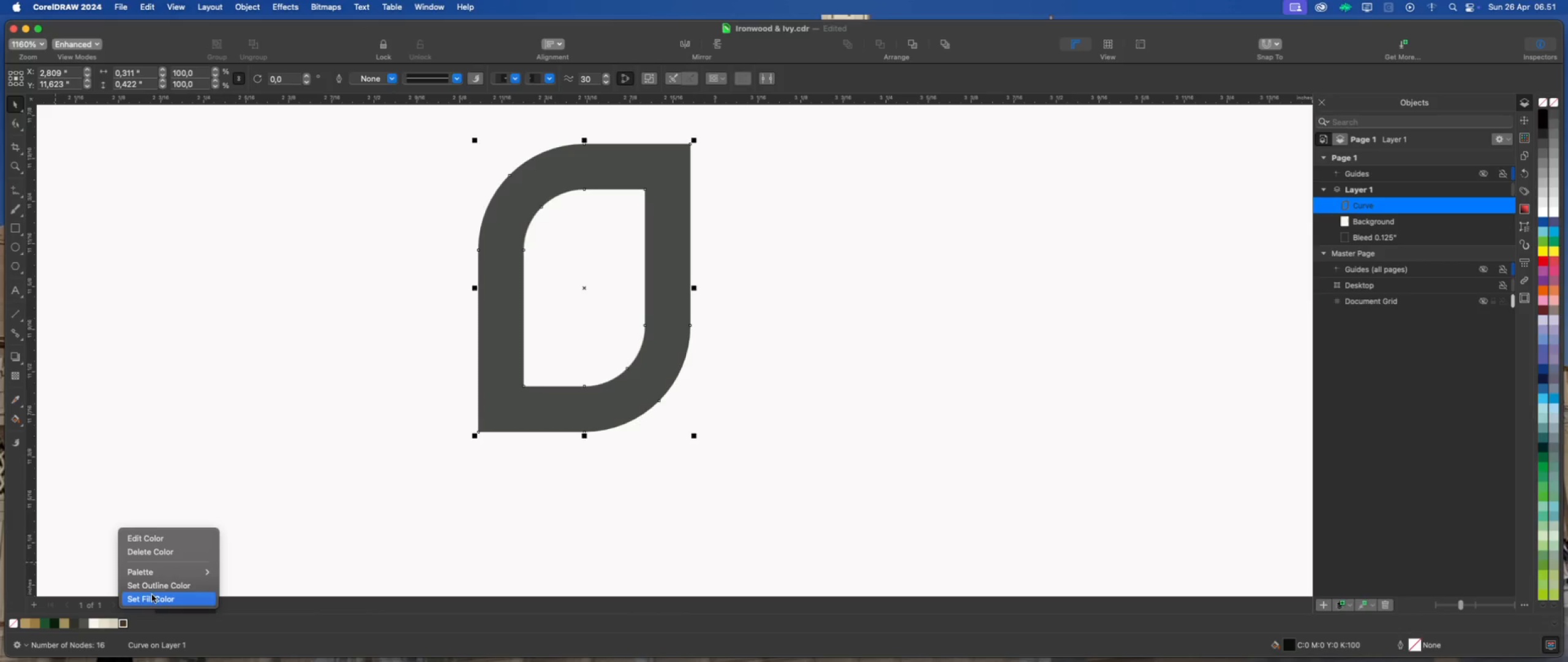 
left_click([160, 588])
 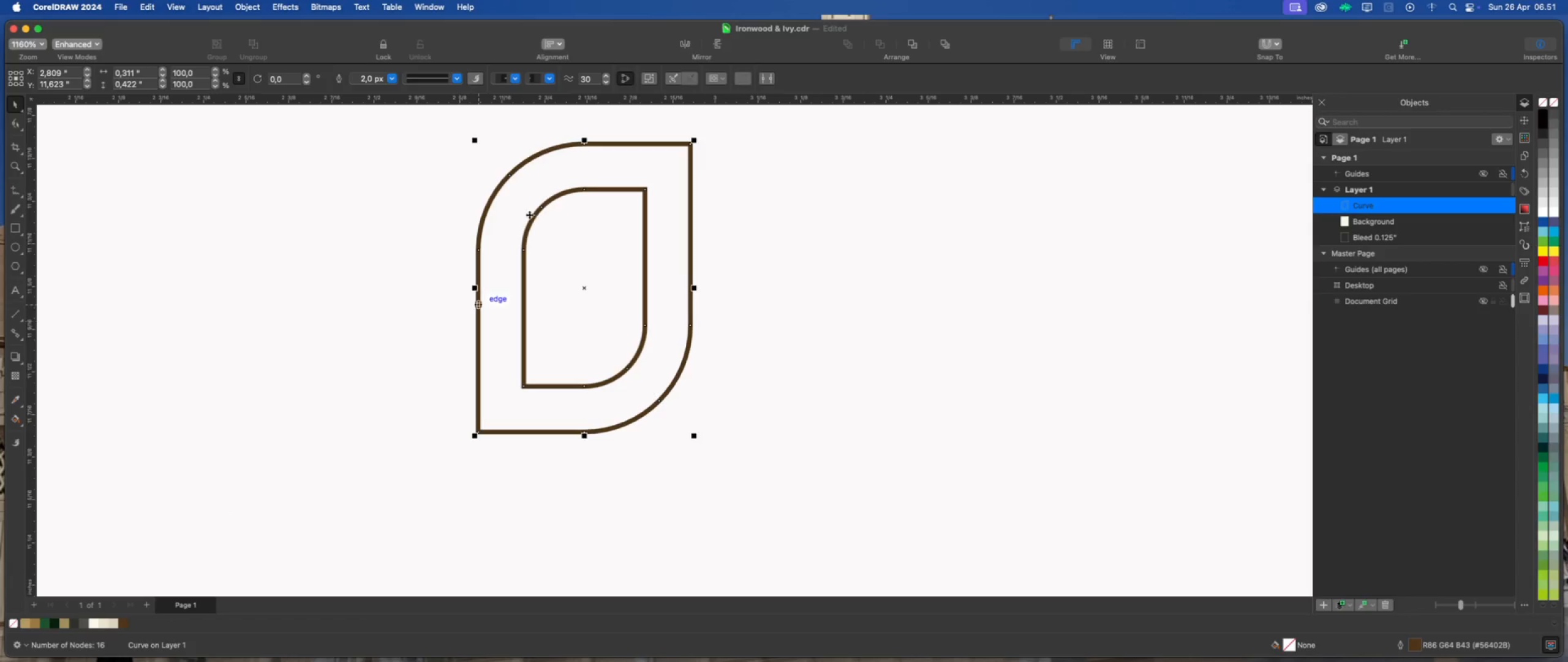 
left_click([390, 81])
 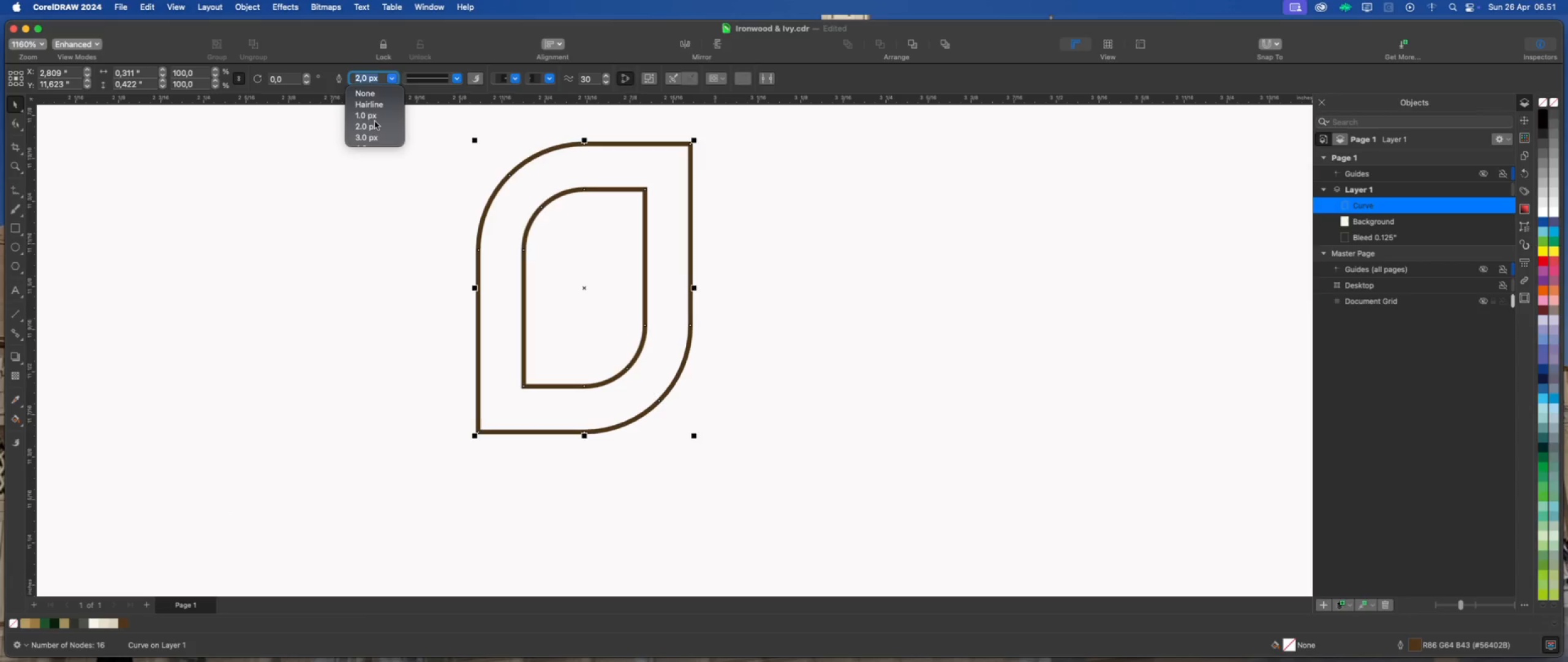 
scroll: coordinate [372, 130], scroll_direction: down, amount: 5.0
 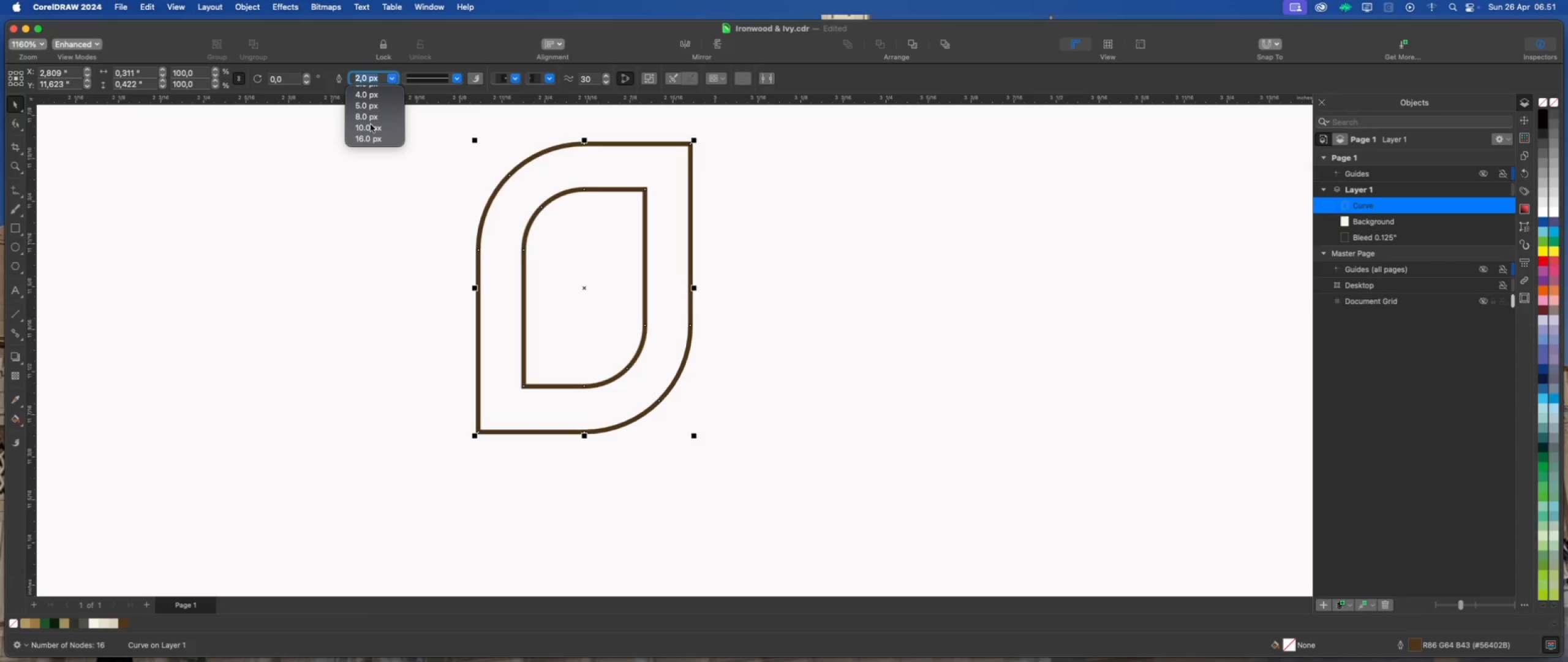 
left_click([371, 127])
 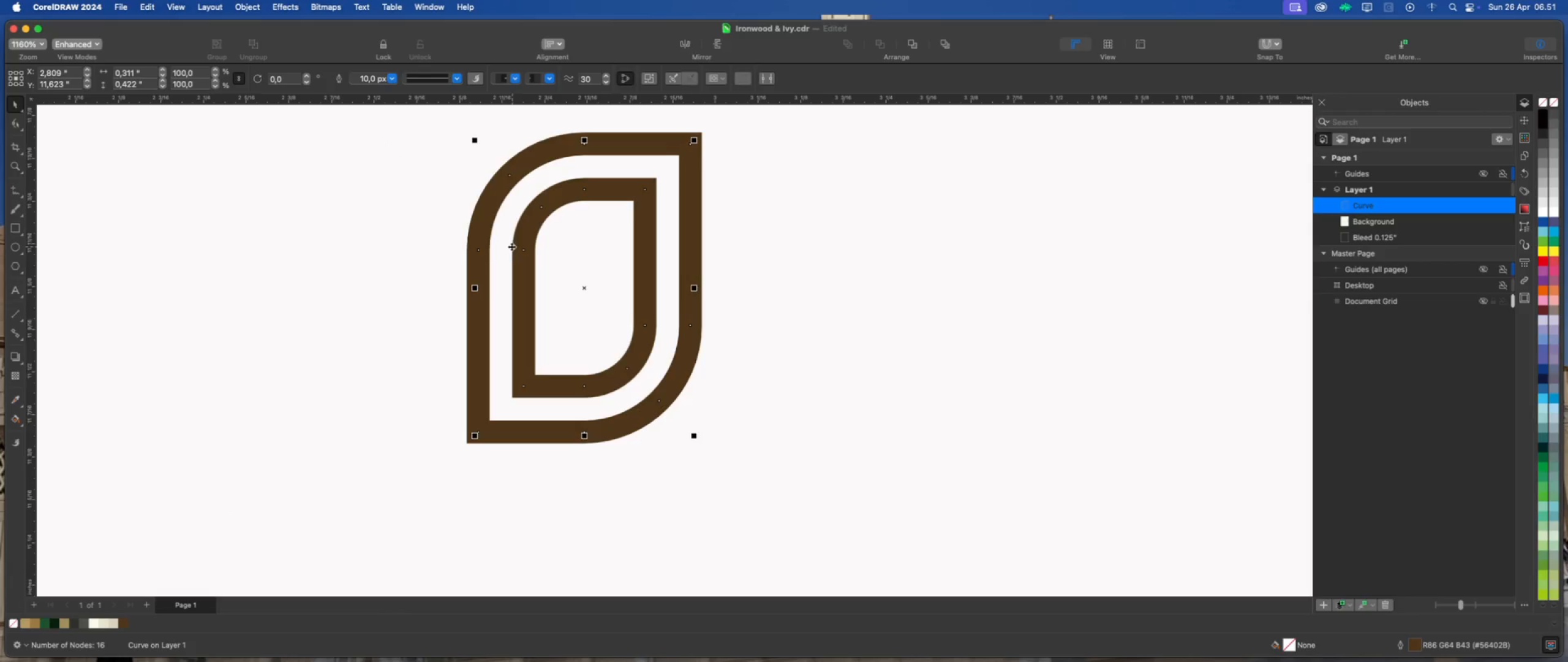 
scroll: coordinate [497, 293], scroll_direction: down, amount: 7.0
 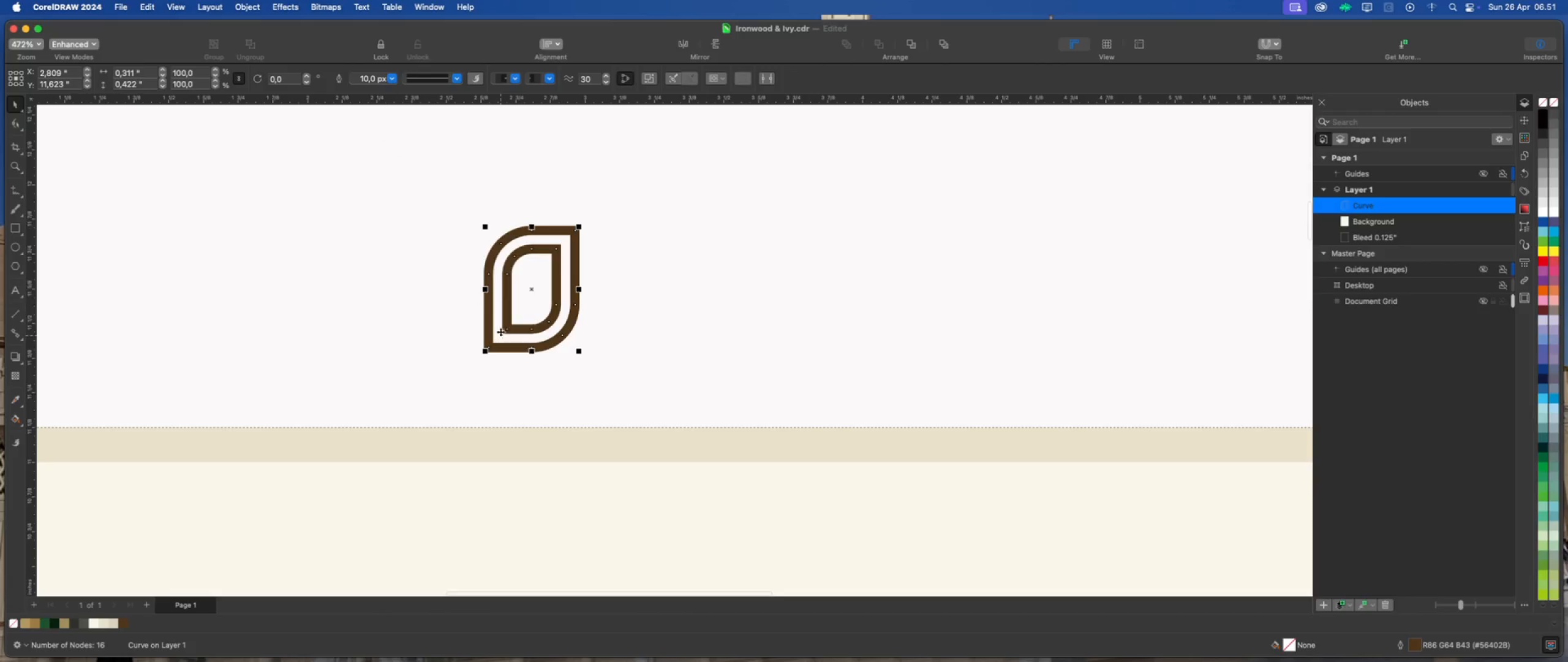 
scroll: coordinate [487, 320], scroll_direction: up, amount: 4.0
 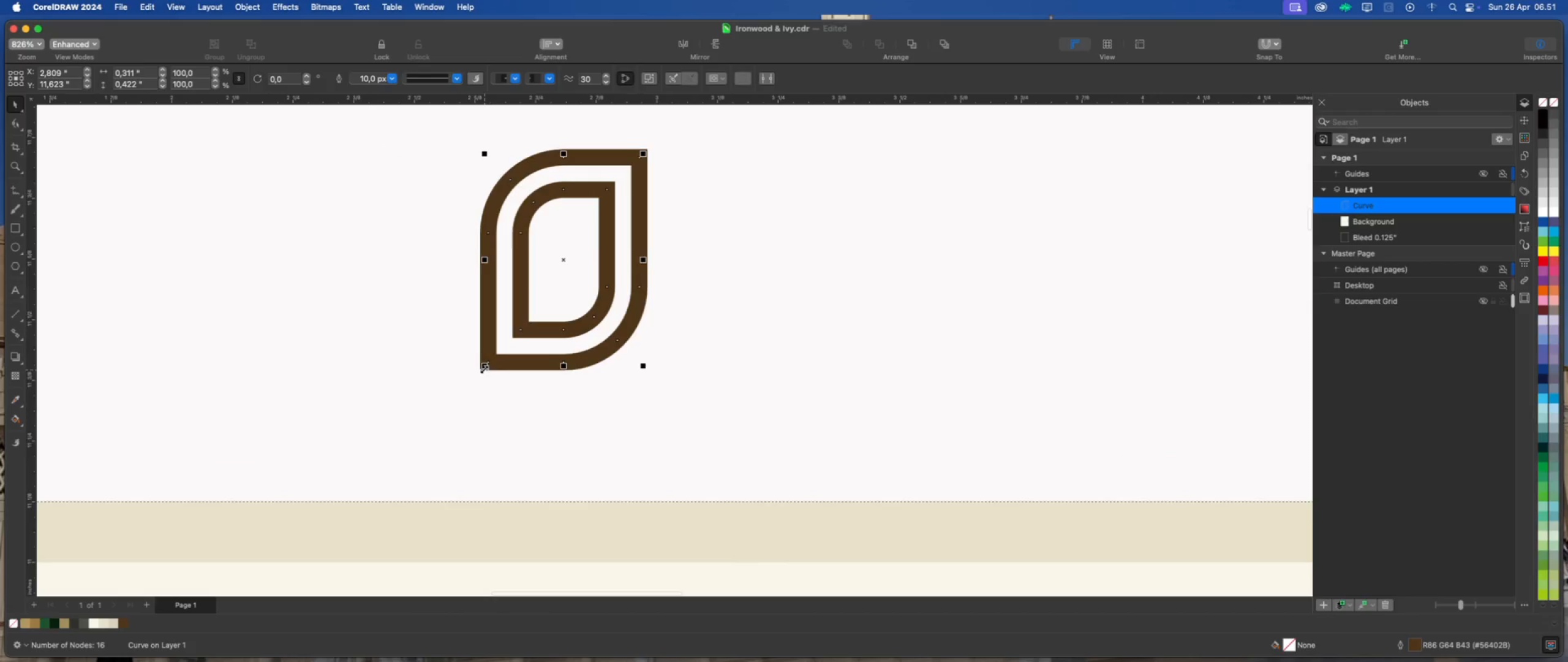 
left_click_drag(start_coordinate=[483, 368], to_coordinate=[438, 406])
 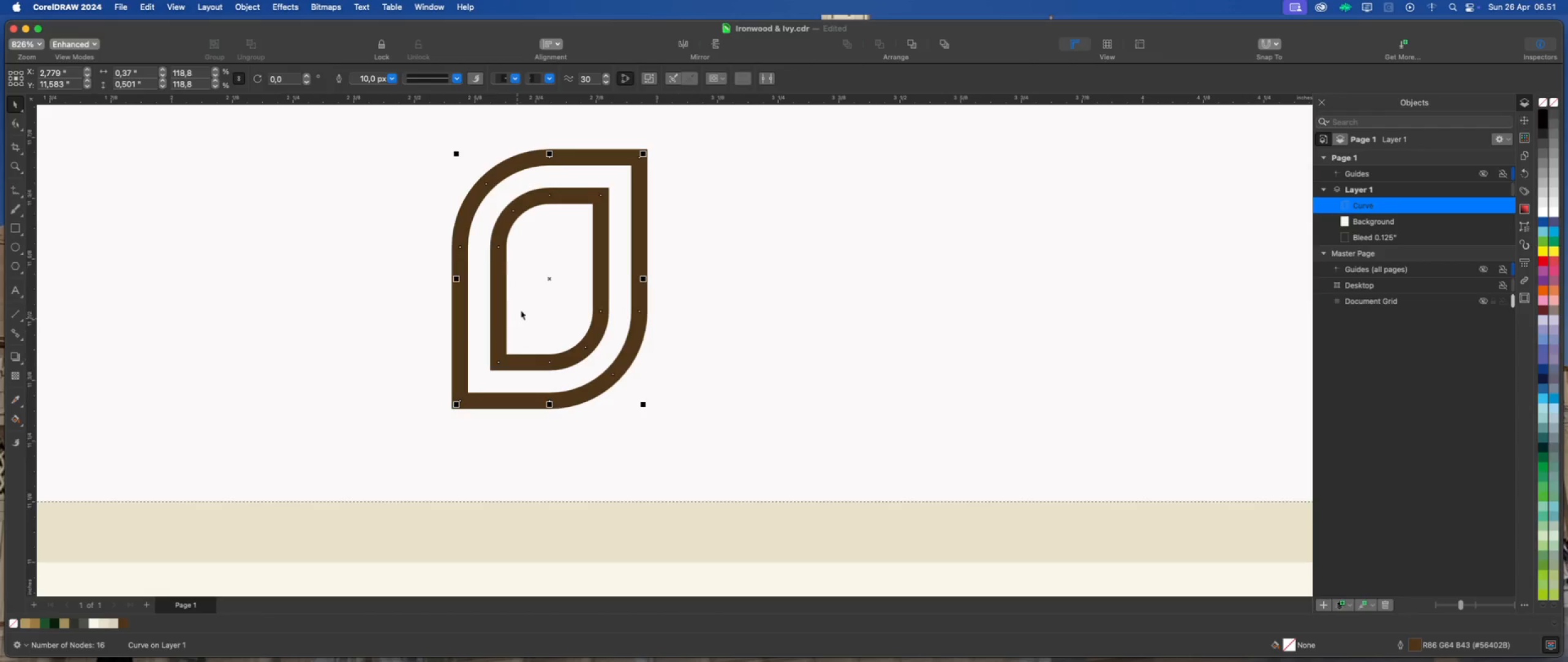 
scroll: coordinate [523, 305], scroll_direction: down, amount: 4.0
 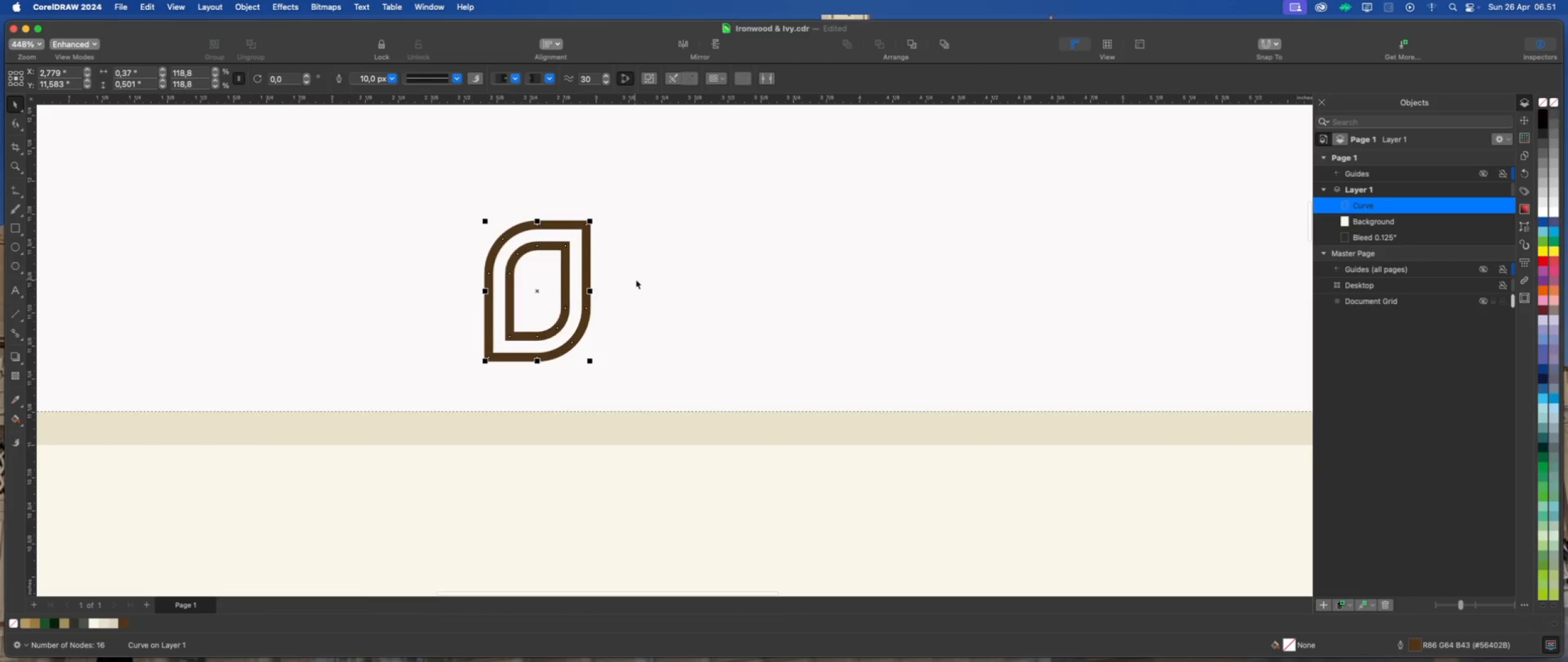 
left_click([636, 280])
 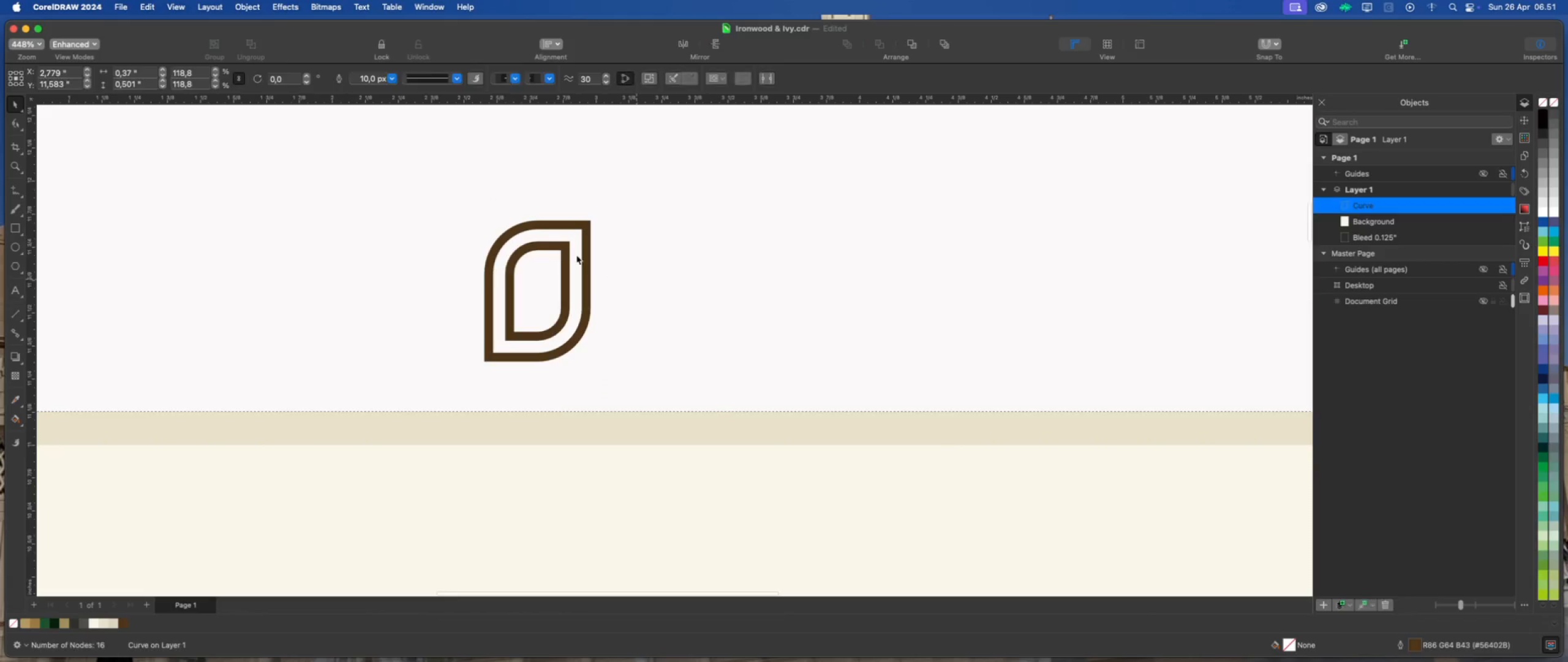 
left_click([567, 252])
 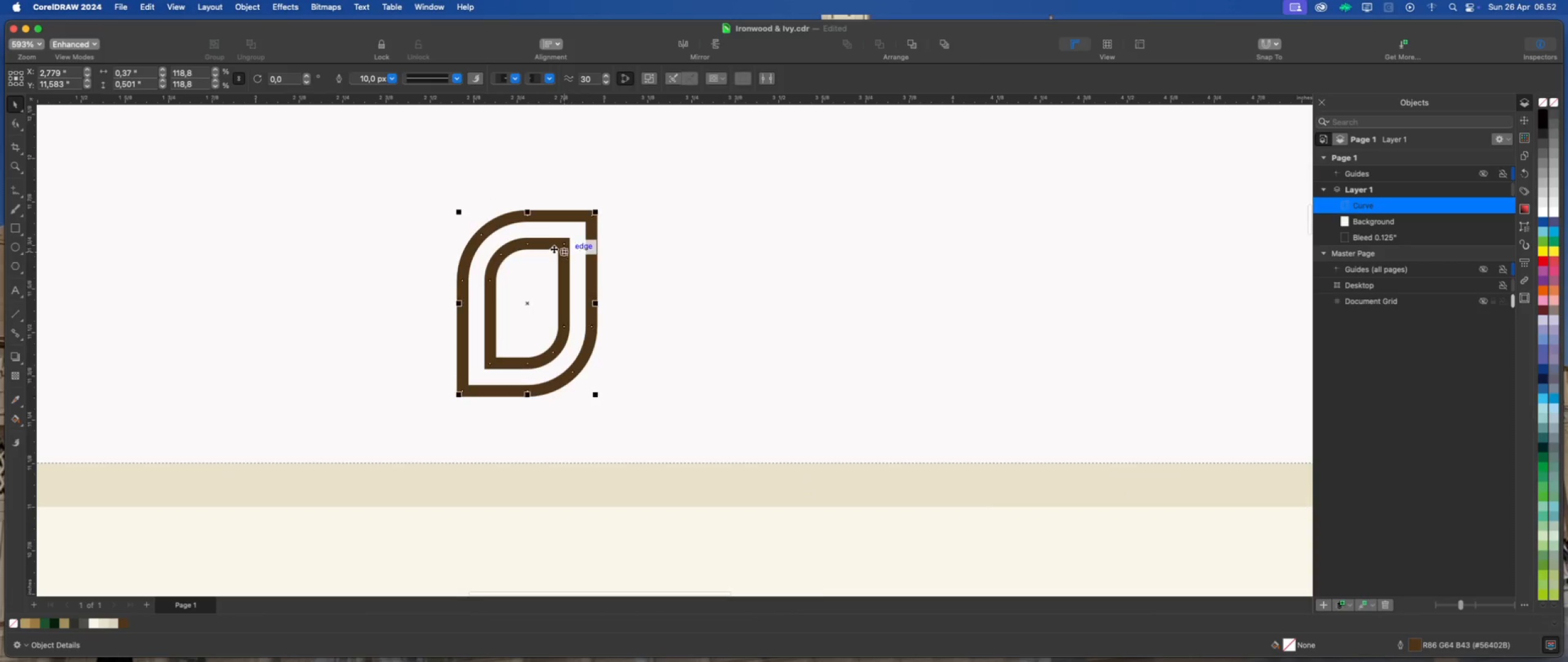 
scroll: coordinate [554, 249], scroll_direction: up, amount: 4.0
 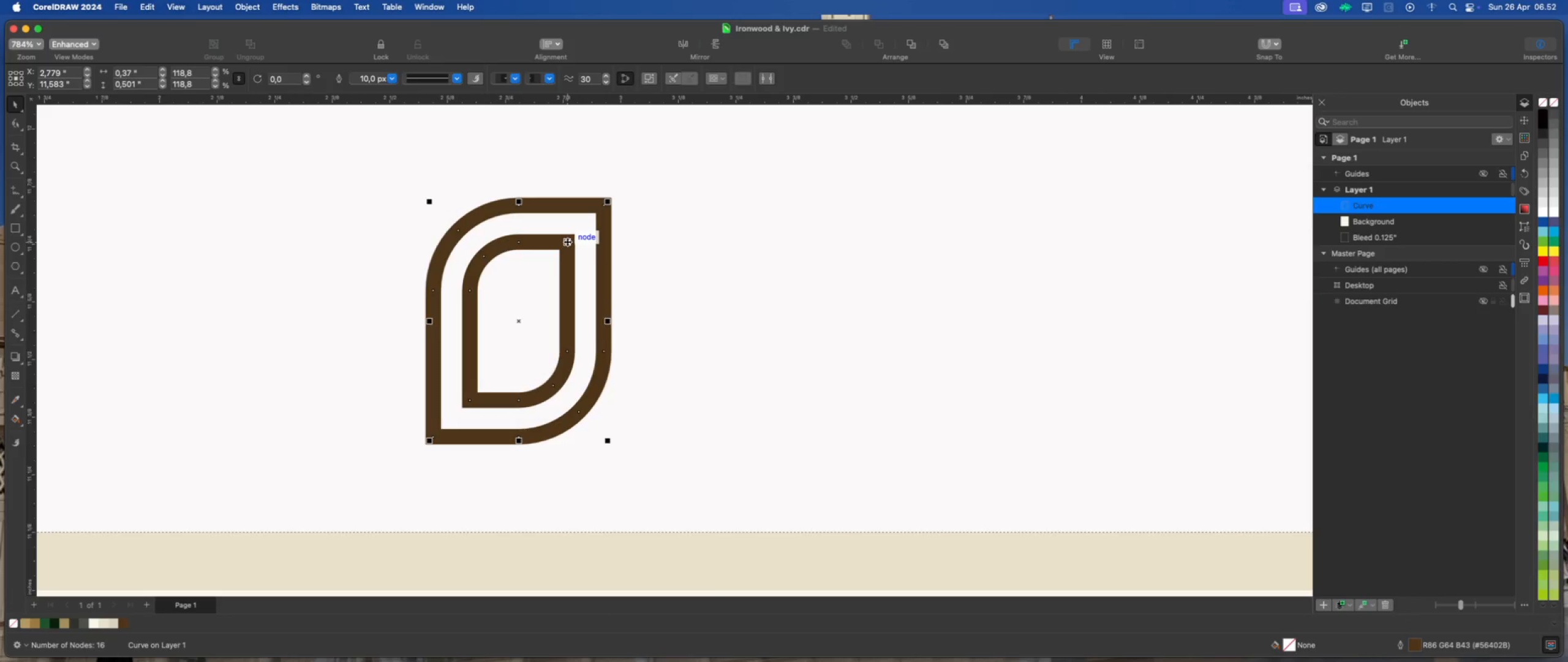 
left_click([568, 242])
 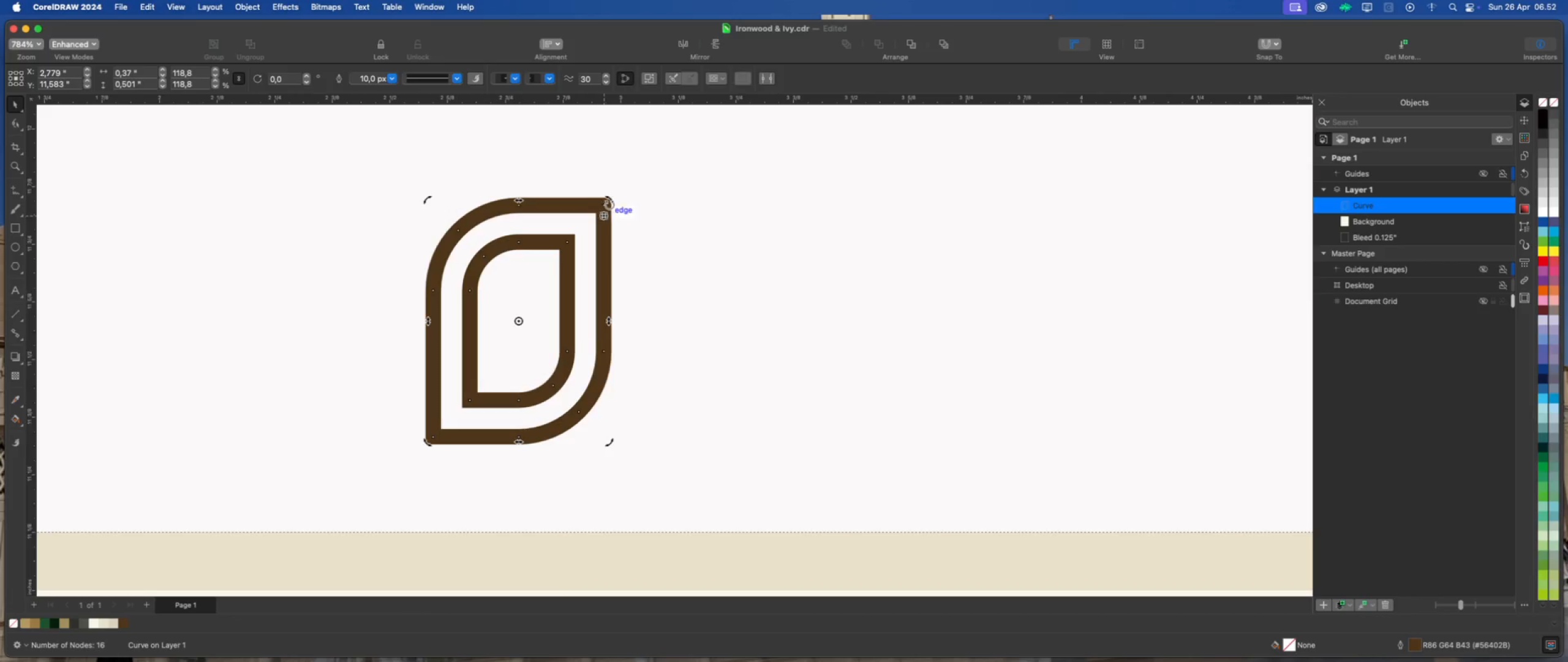 
left_click_drag(start_coordinate=[611, 202], to_coordinate=[651, 289])
 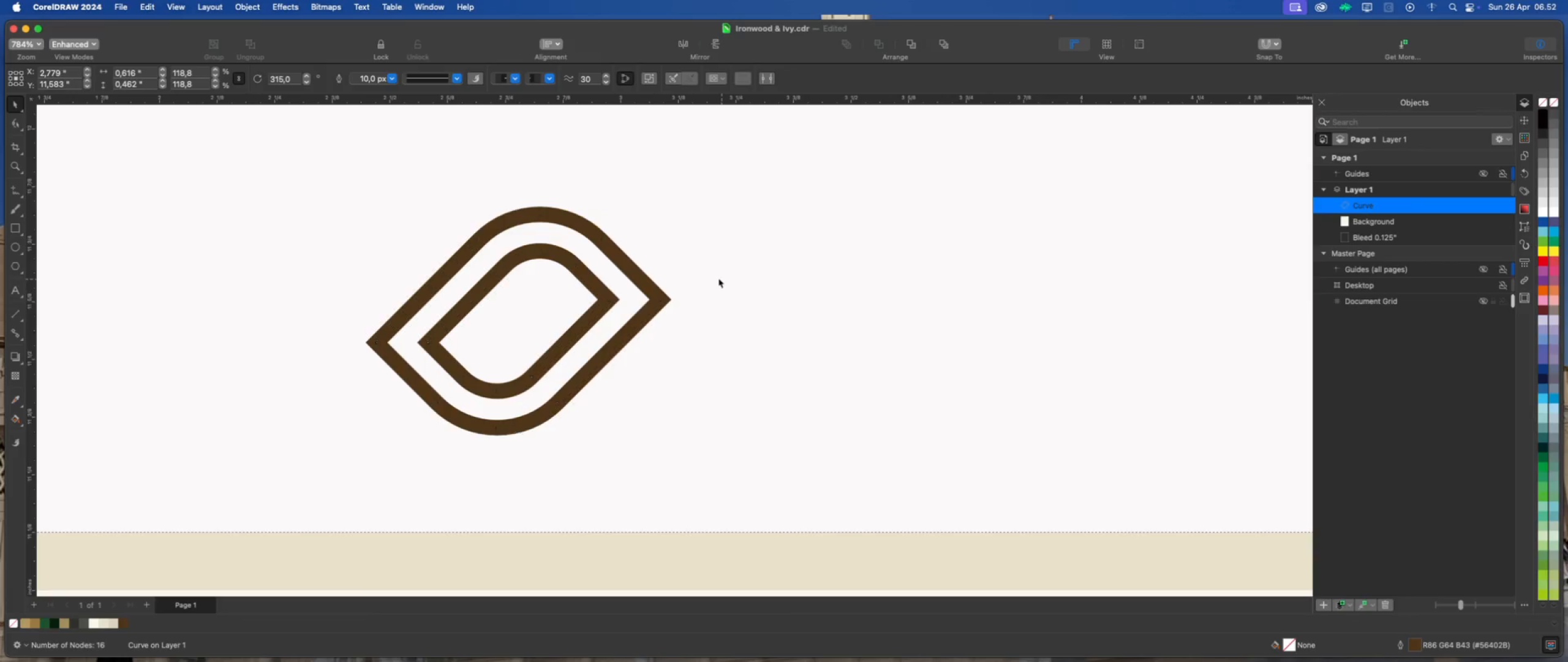 
hold_key(key=CommandLeft, duration=2.53)
 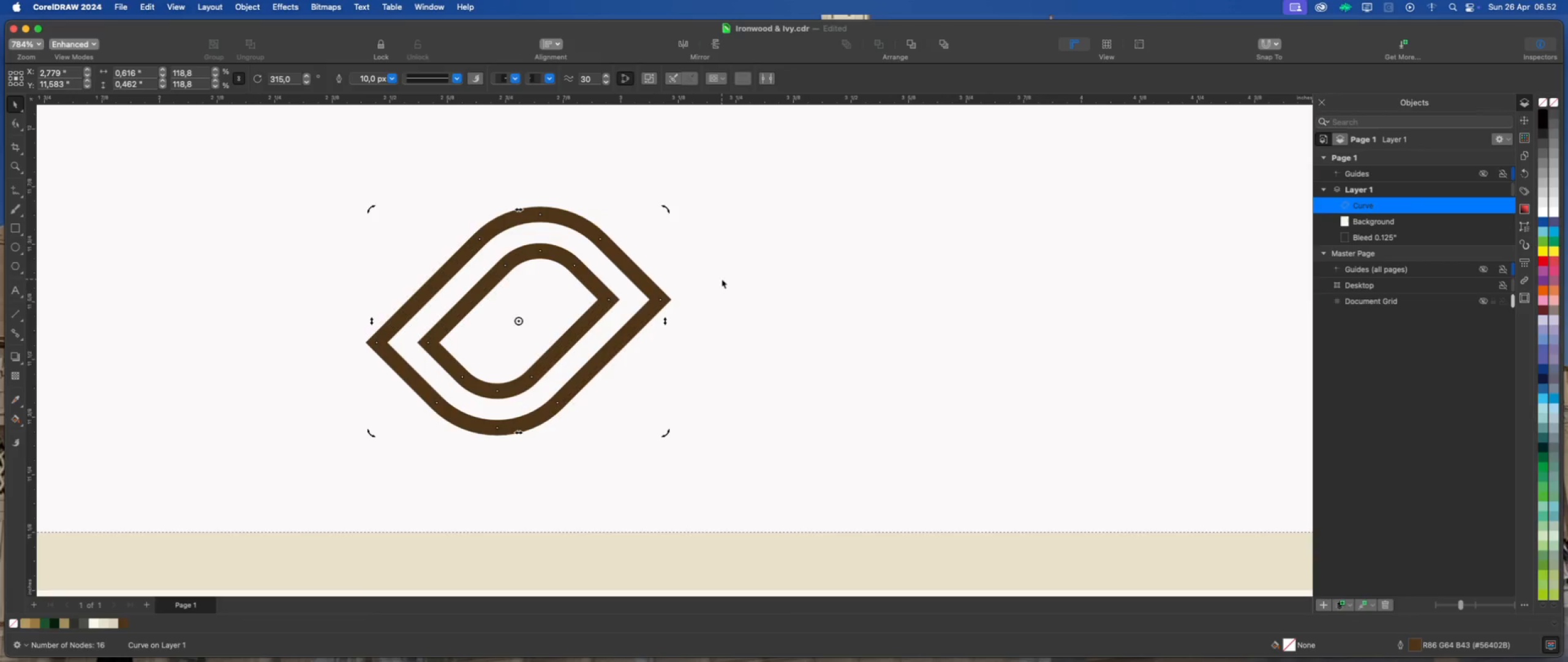 
left_click([722, 279])
 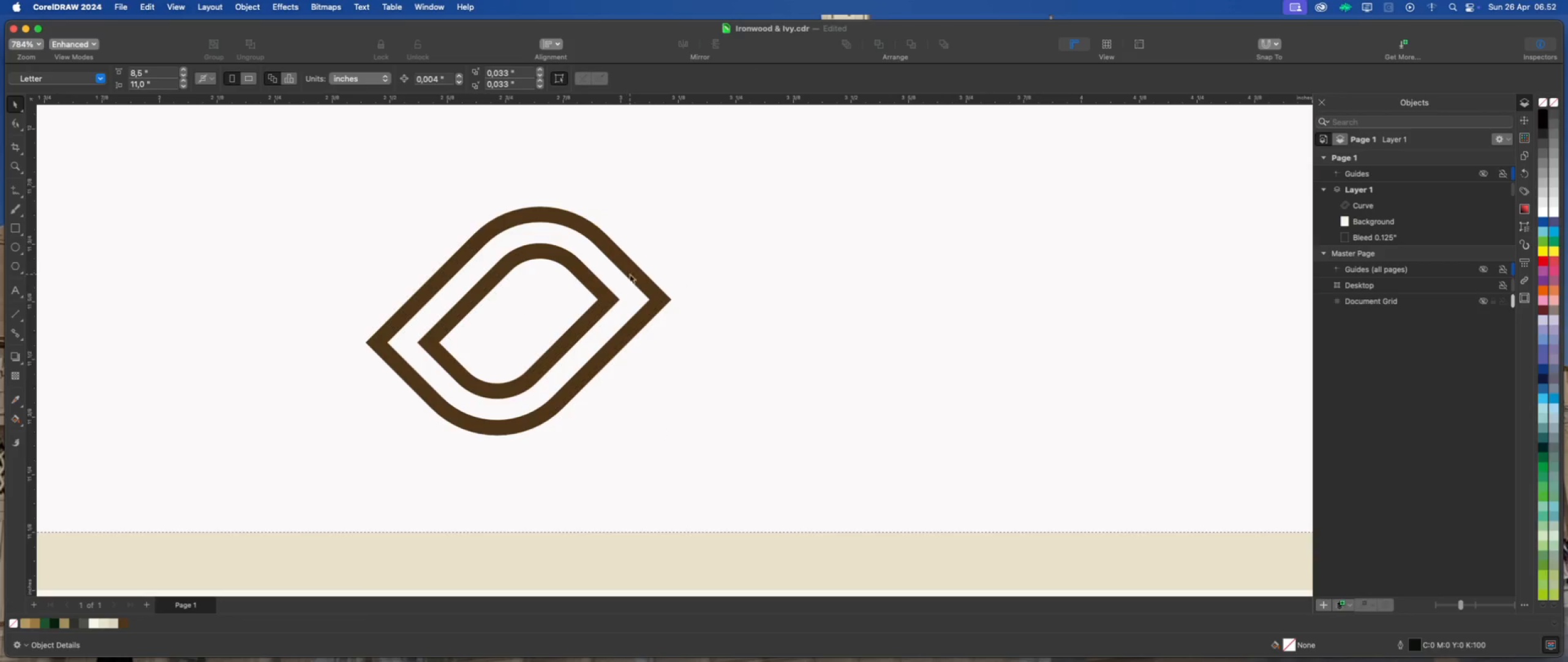 
left_click([631, 272])
 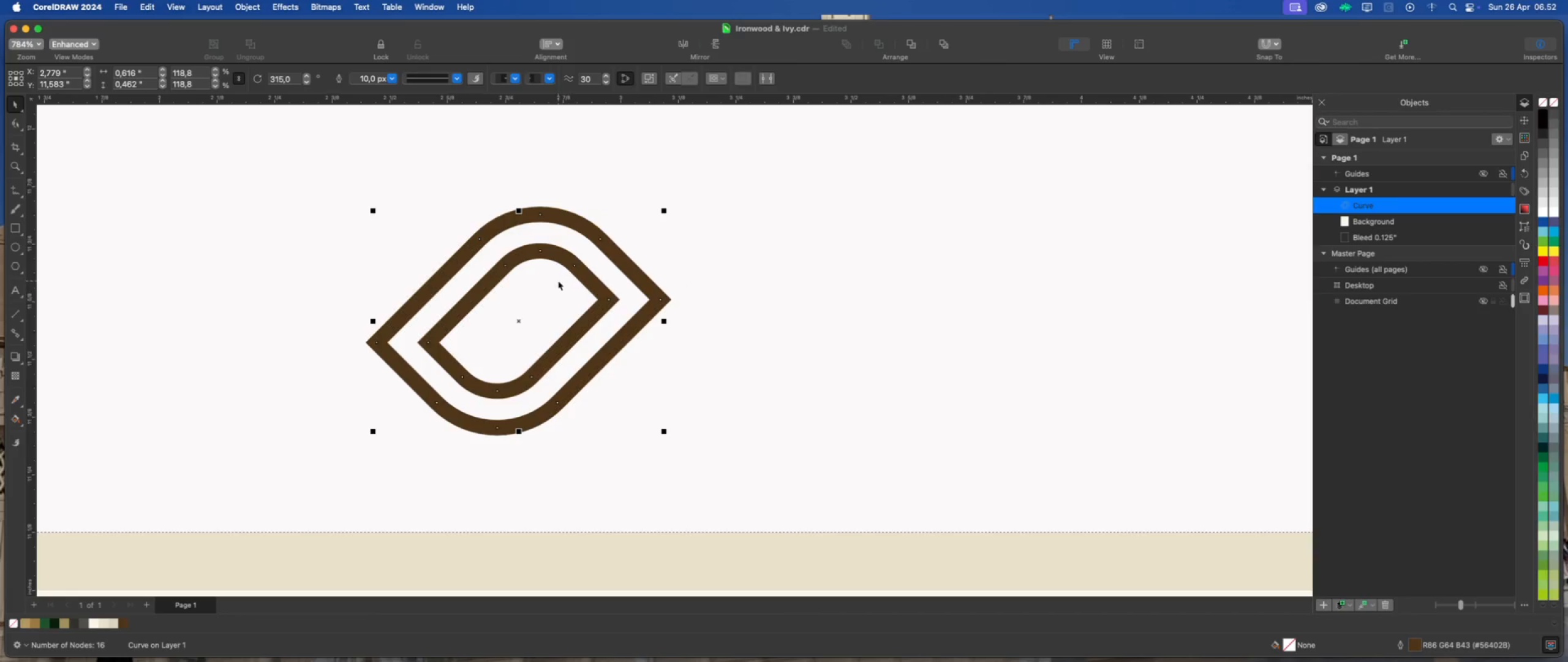 
scroll: coordinate [556, 280], scroll_direction: up, amount: 1.0
 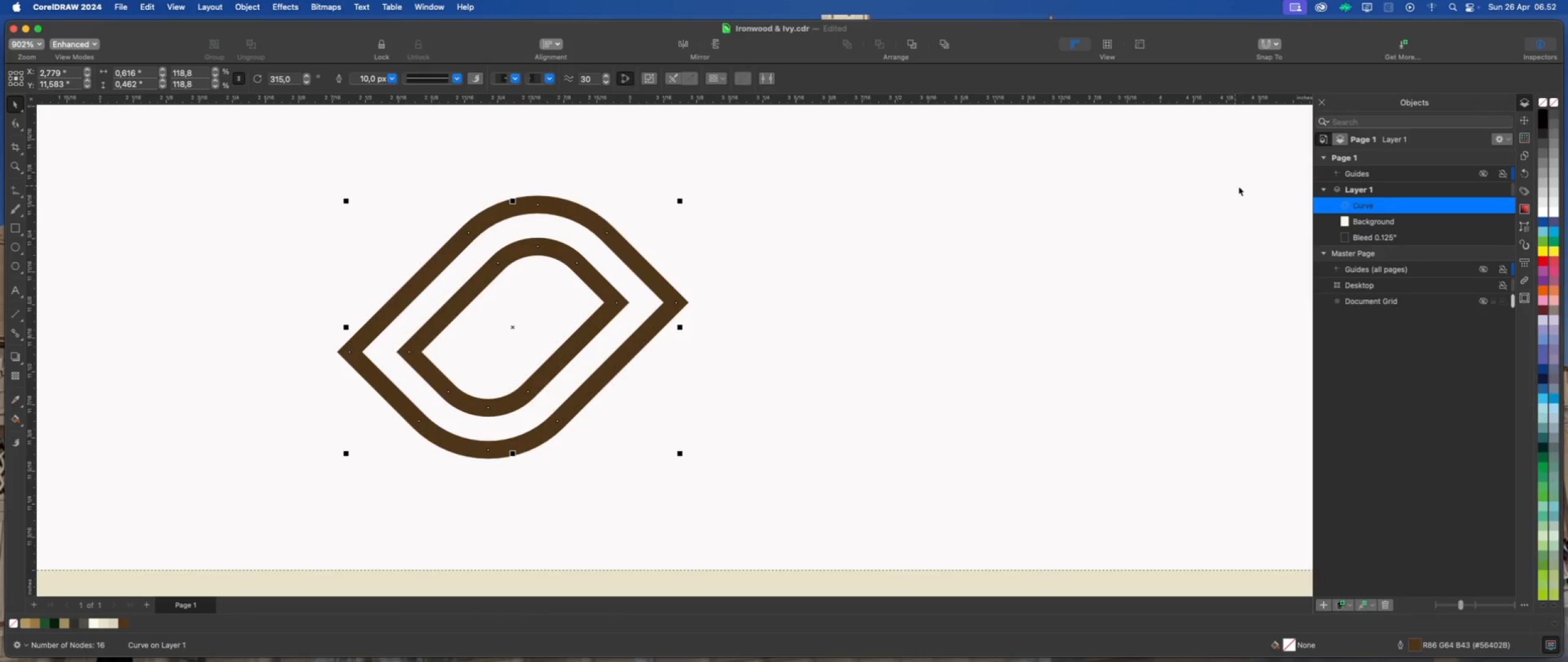 
wait(6.73)
 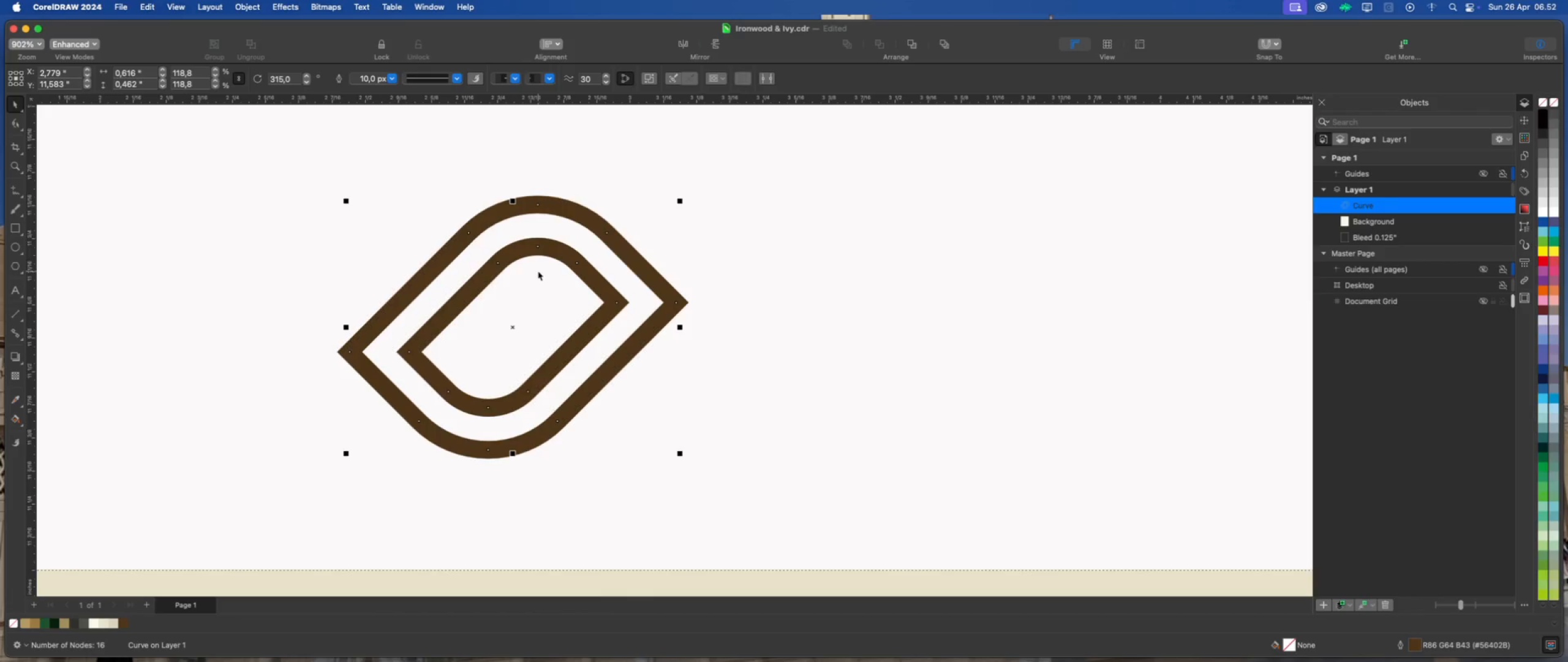 
left_click([1529, 120])
 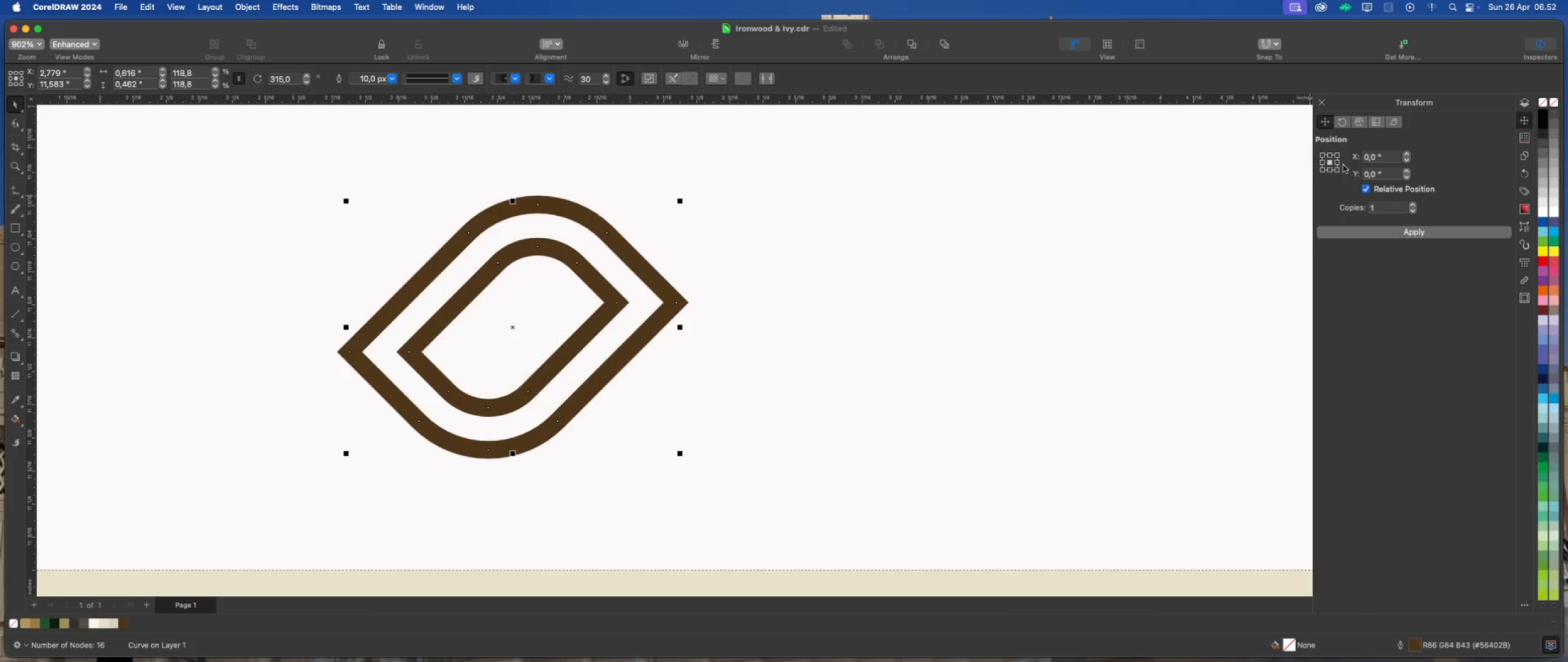 
left_click([1338, 162])
 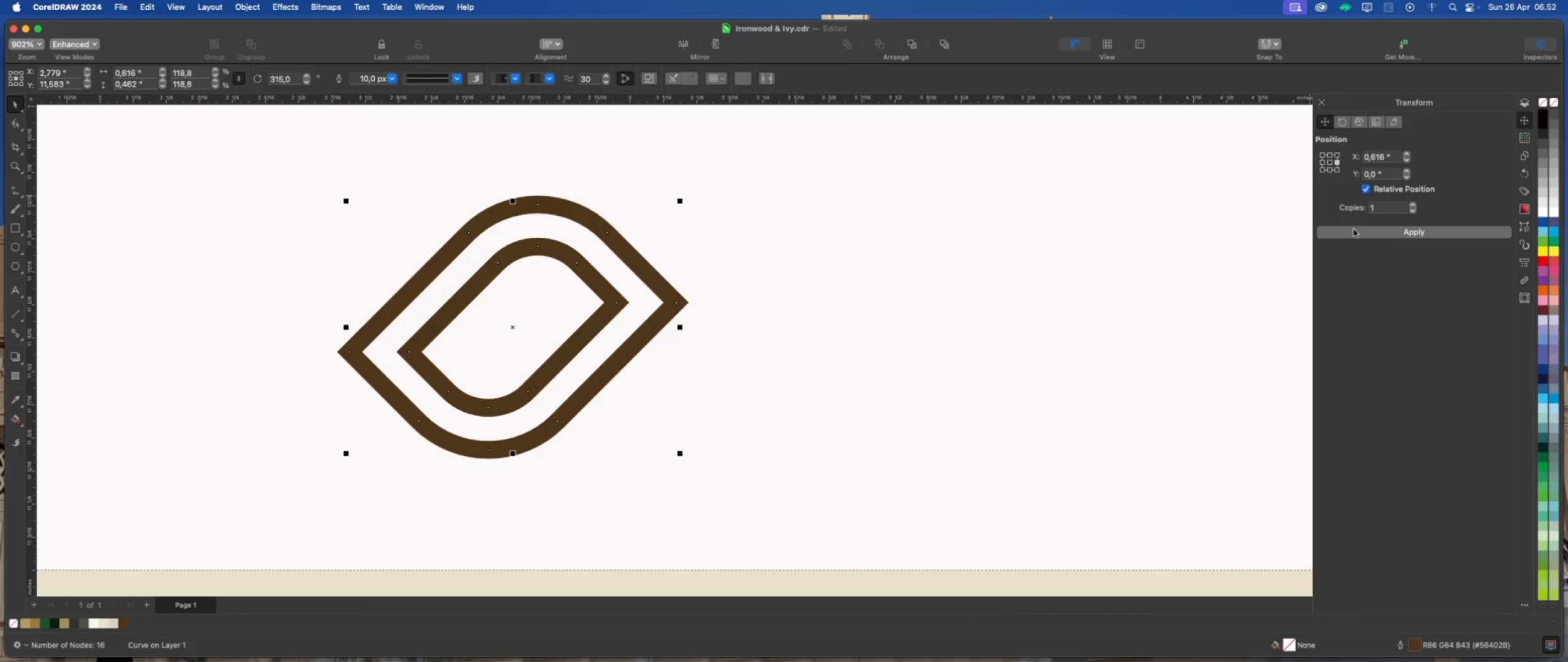 
left_click([1357, 234])
 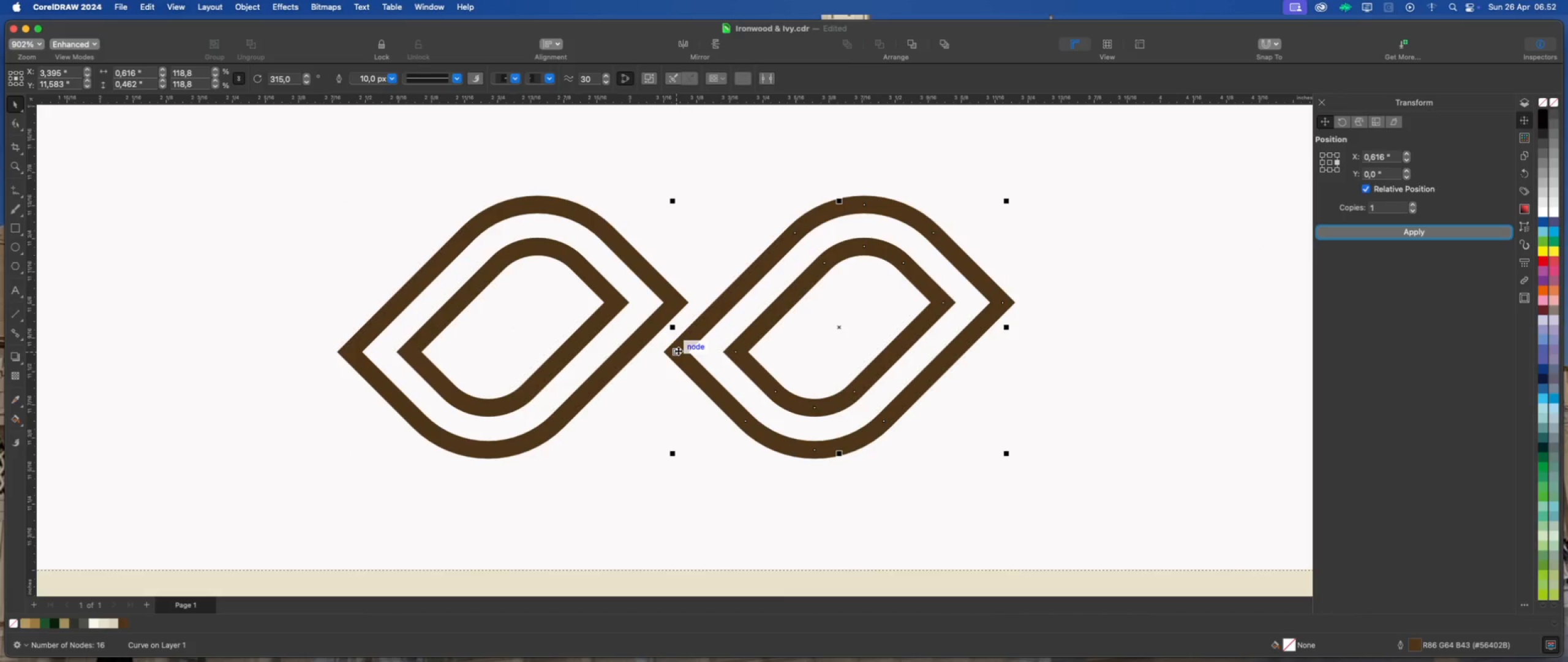 
left_click_drag(start_coordinate=[676, 351], to_coordinate=[564, 351])
 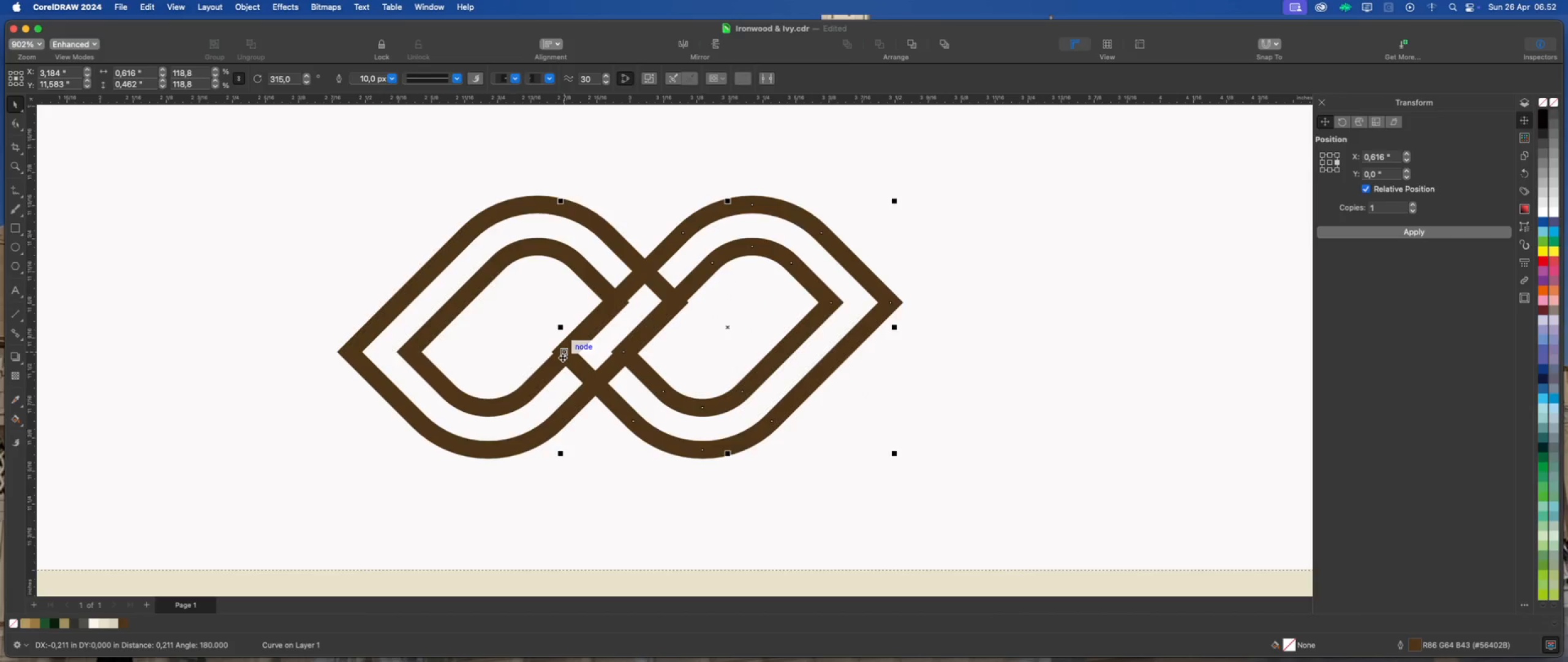 
hold_key(key=ShiftLeft, duration=4.43)
 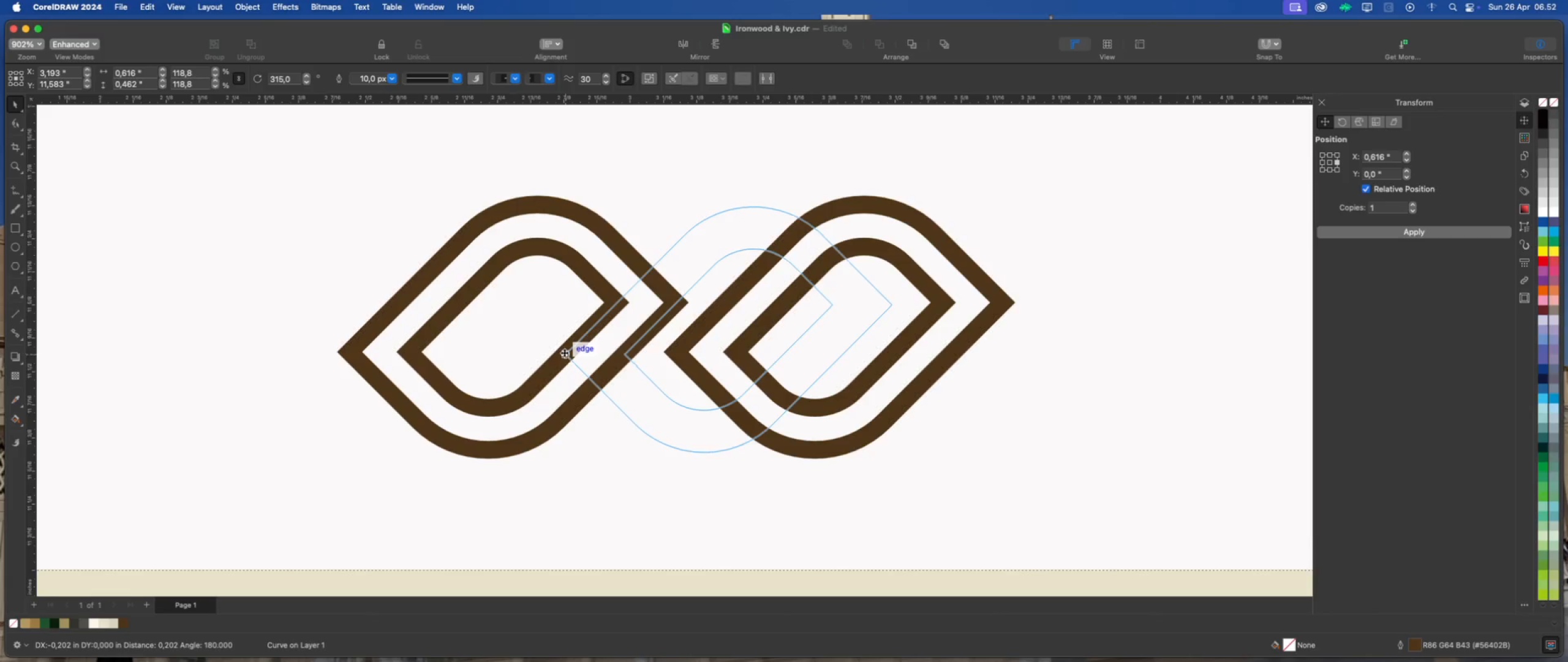 
hold_key(key=ShiftLeft, duration=3.18)
 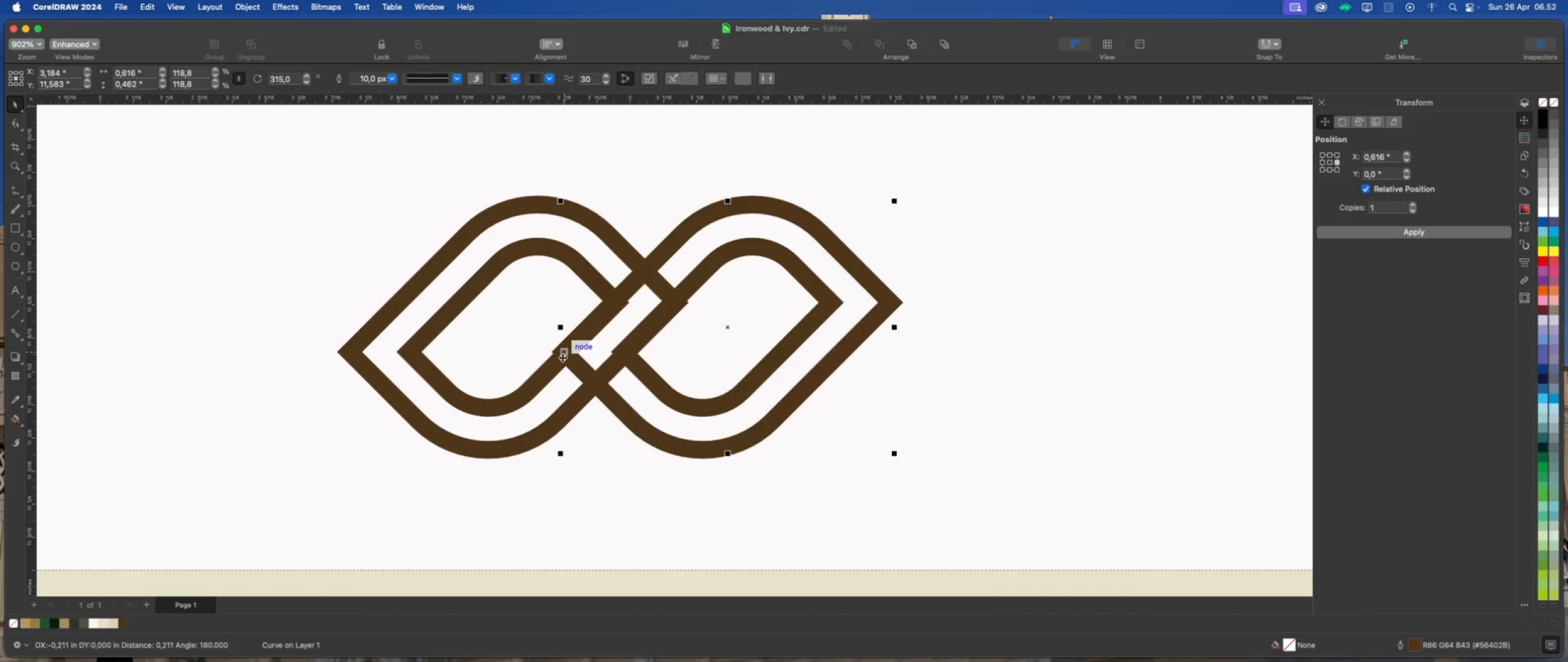 
scroll: coordinate [562, 357], scroll_direction: up, amount: 4.0
 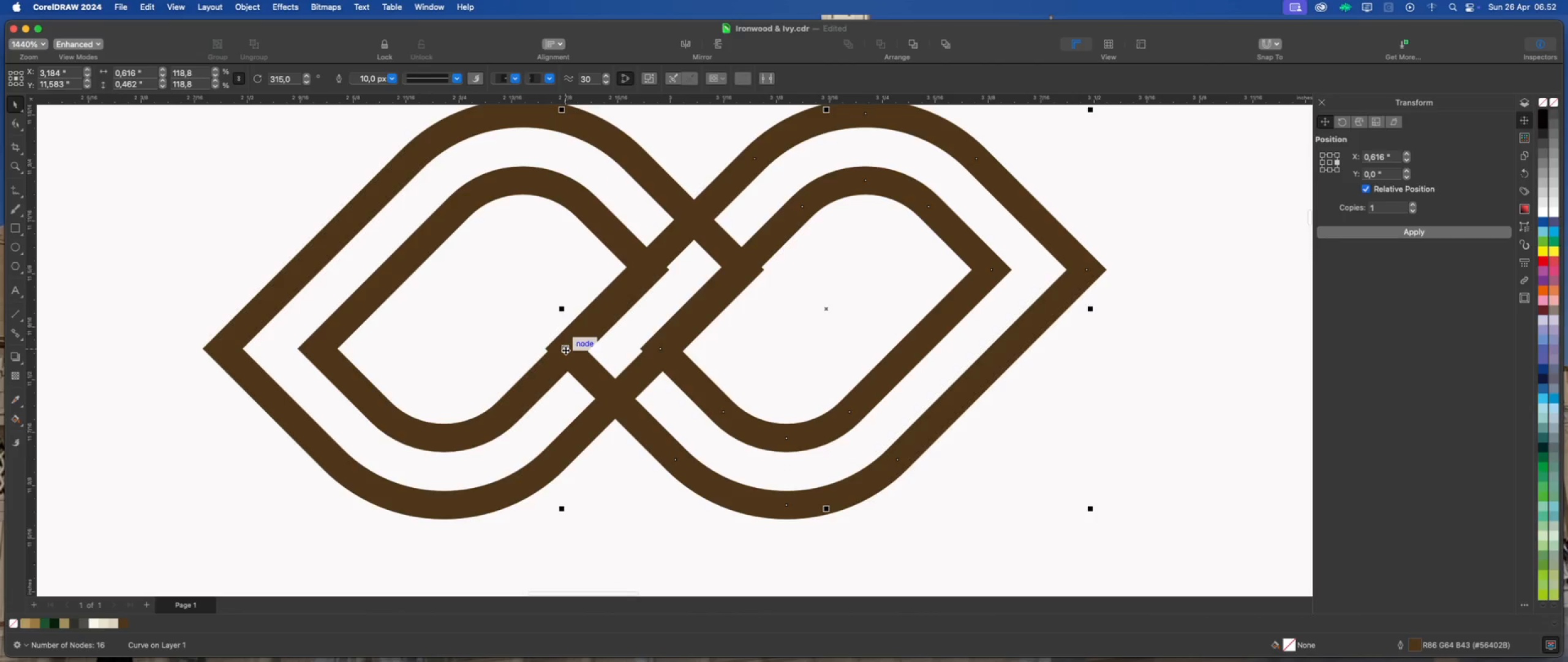 
left_click_drag(start_coordinate=[565, 350], to_coordinate=[568, 350])
 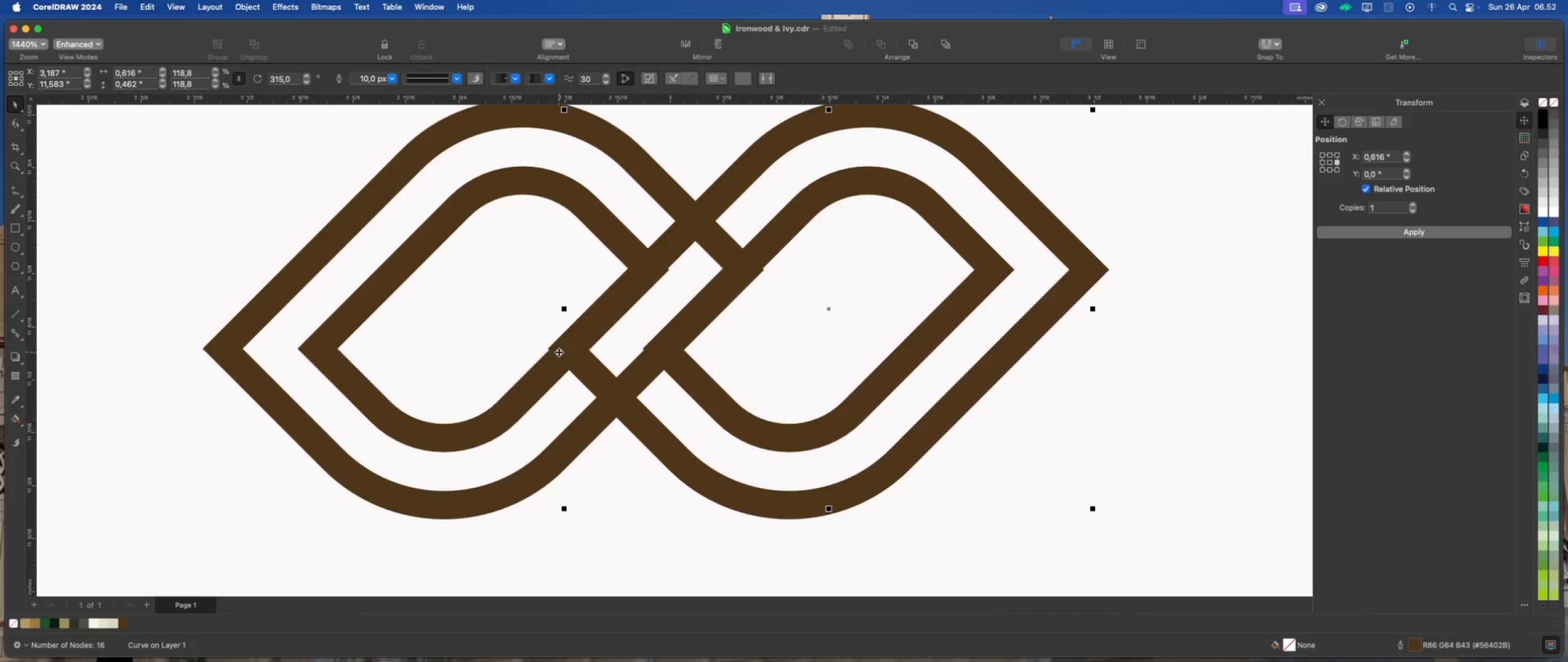 
hold_key(key=ShiftLeft, duration=2.35)
 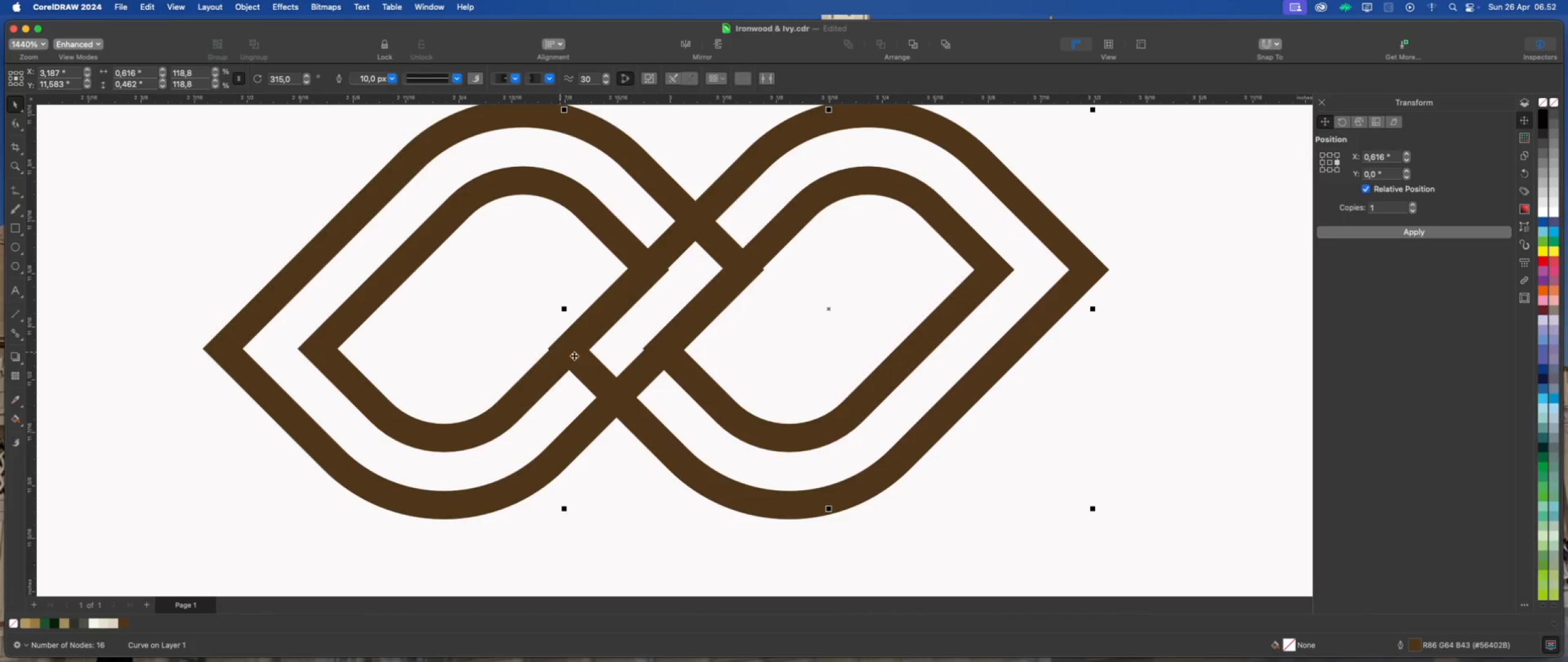 
scroll: coordinate [575, 356], scroll_direction: up, amount: 6.0
 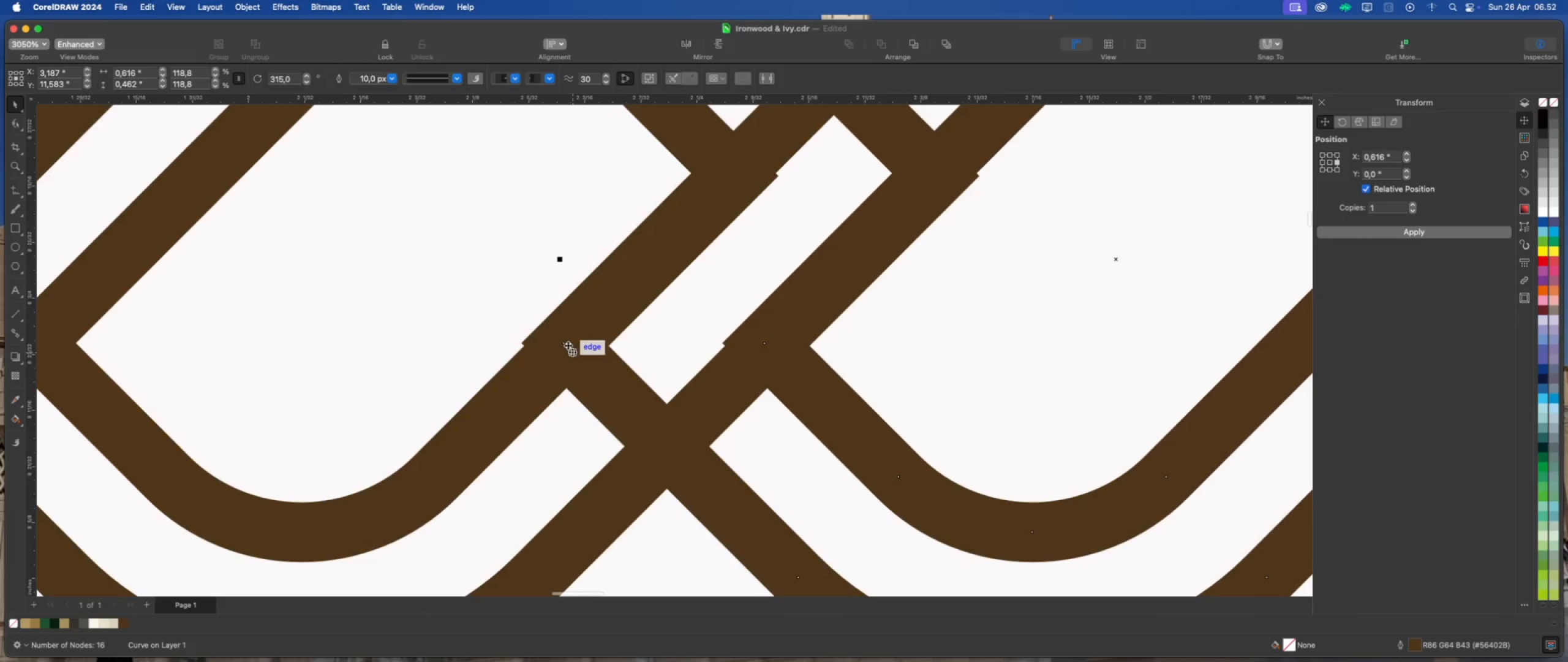 
left_click_drag(start_coordinate=[564, 343], to_coordinate=[570, 344])
 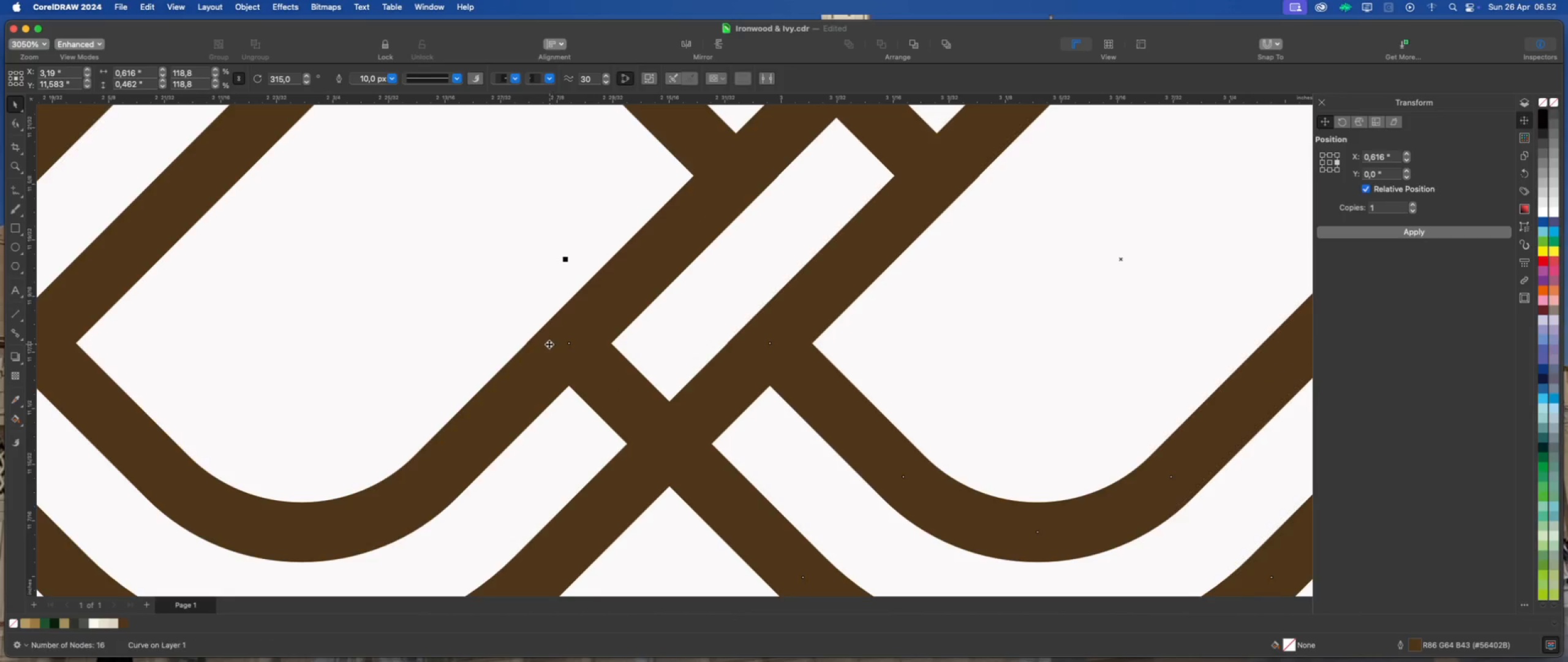 
hold_key(key=ShiftLeft, duration=1.56)
 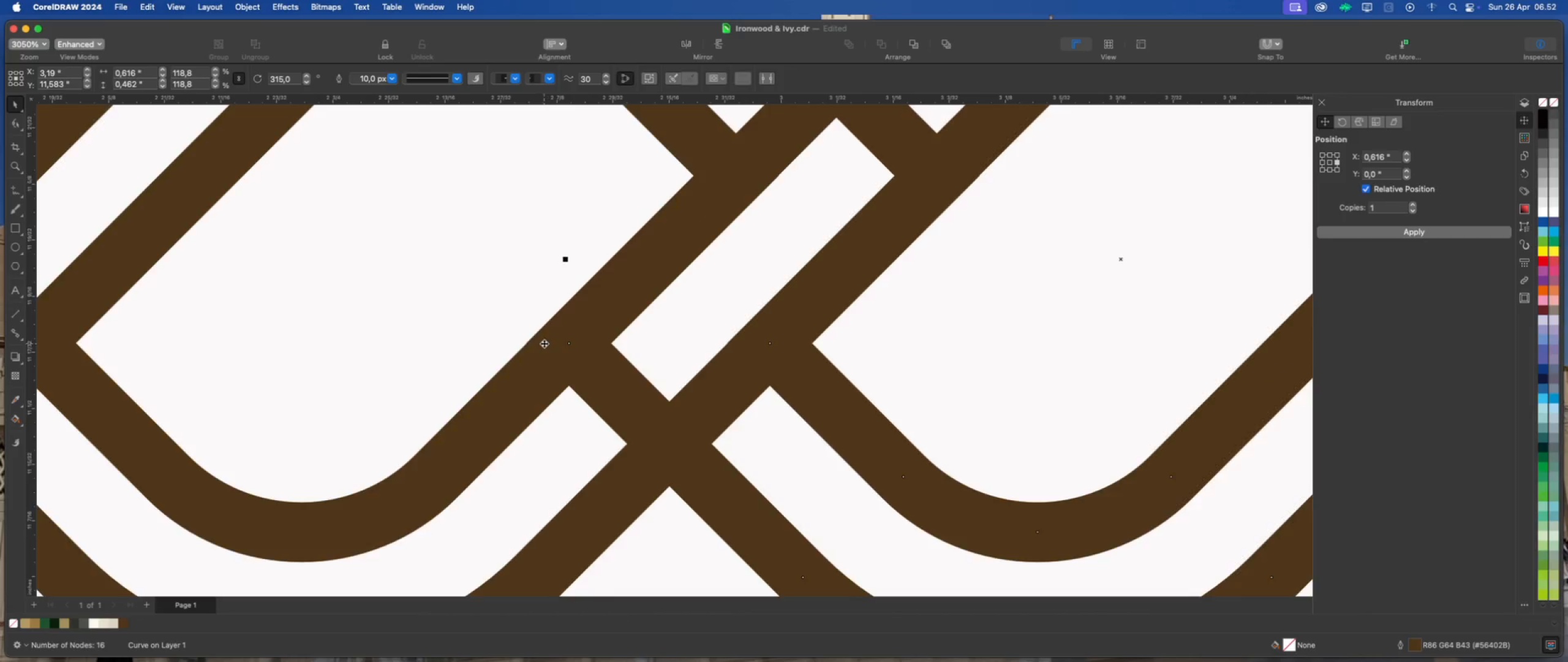 
scroll: coordinate [543, 343], scroll_direction: down, amount: 7.0
 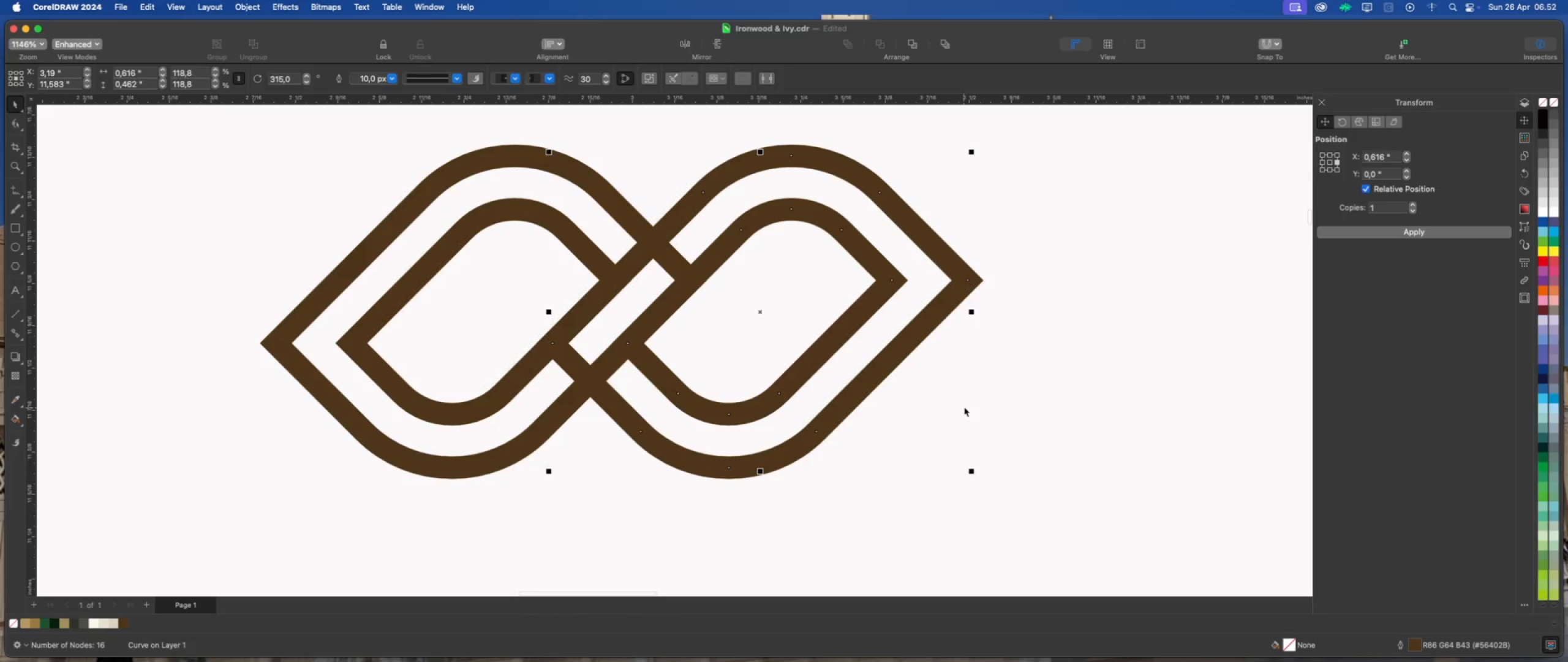 
left_click([964, 407])
 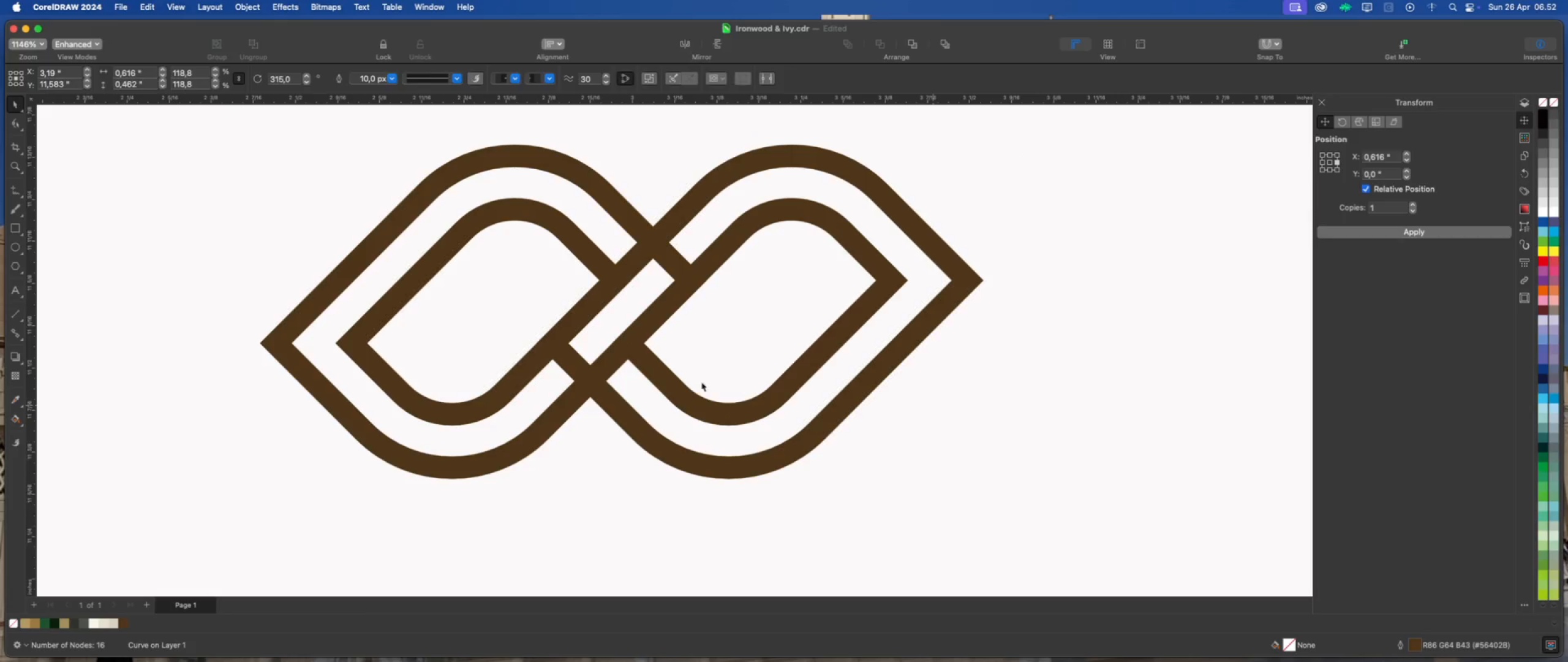 
scroll: coordinate [628, 363], scroll_direction: down, amount: 2.0
 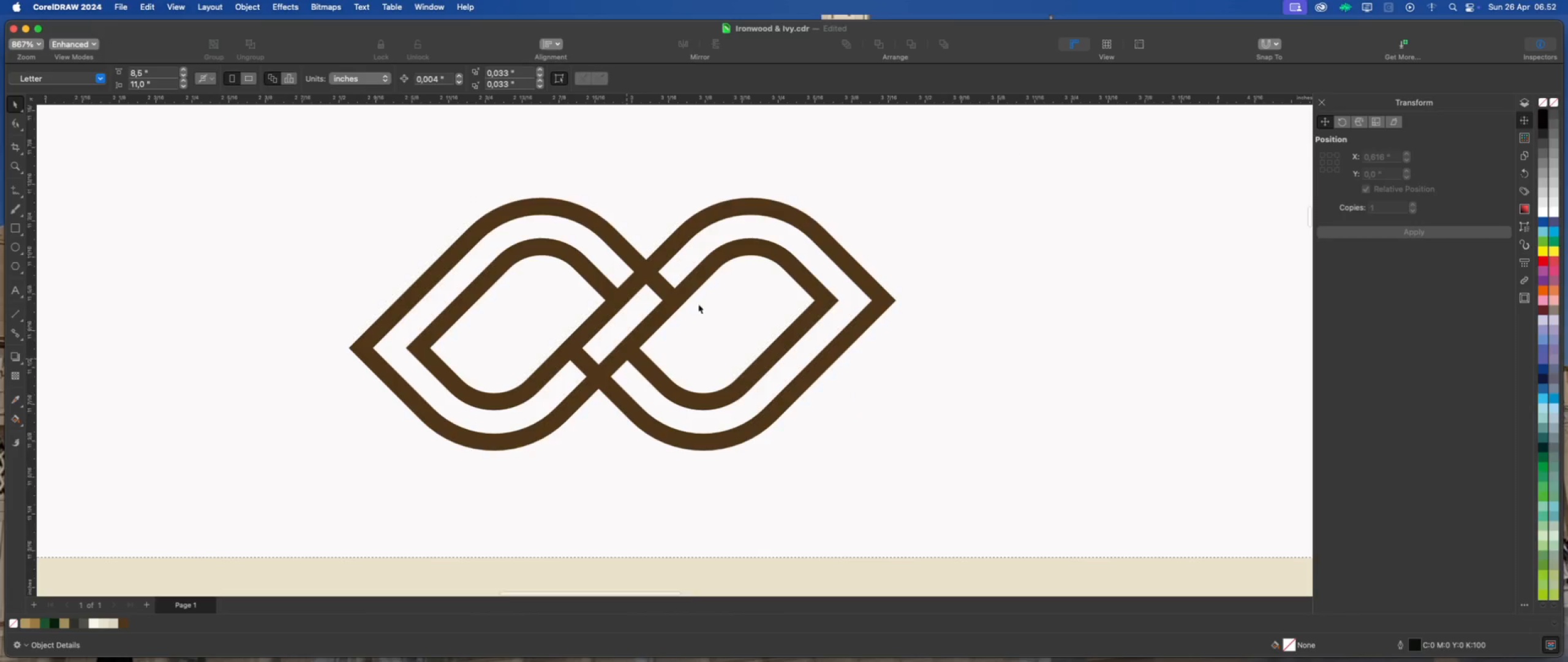 
scroll: coordinate [703, 298], scroll_direction: up, amount: 1.0
 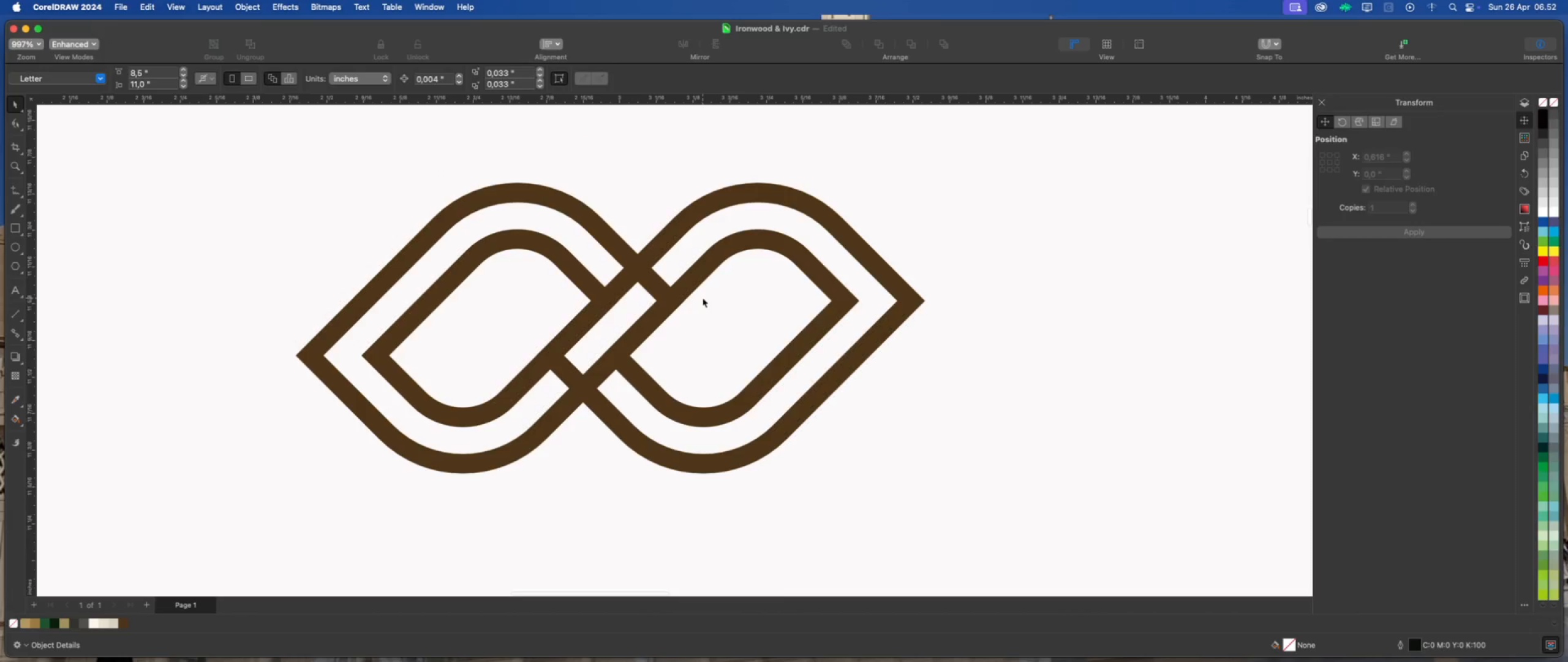 
scroll: coordinate [655, 301], scroll_direction: down, amount: 2.0
 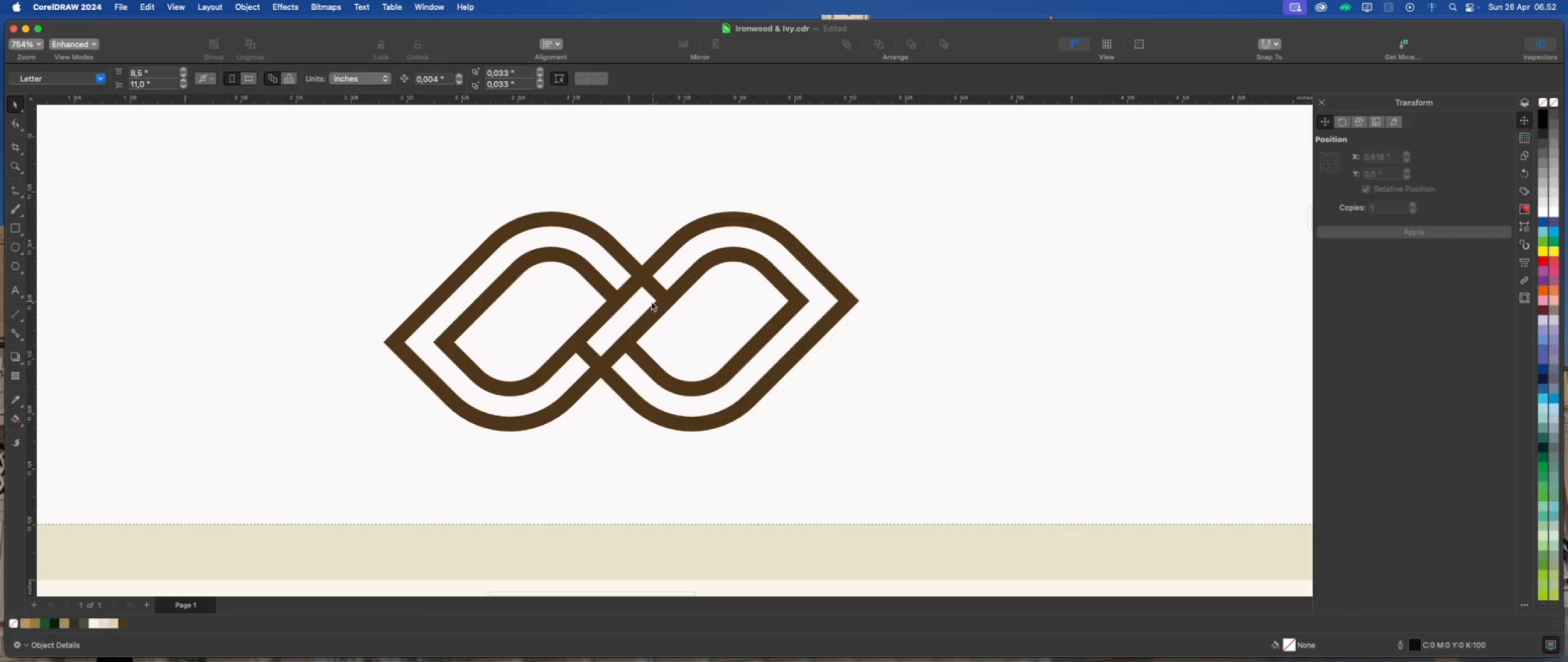 
scroll: coordinate [649, 302], scroll_direction: up, amount: 1.0
 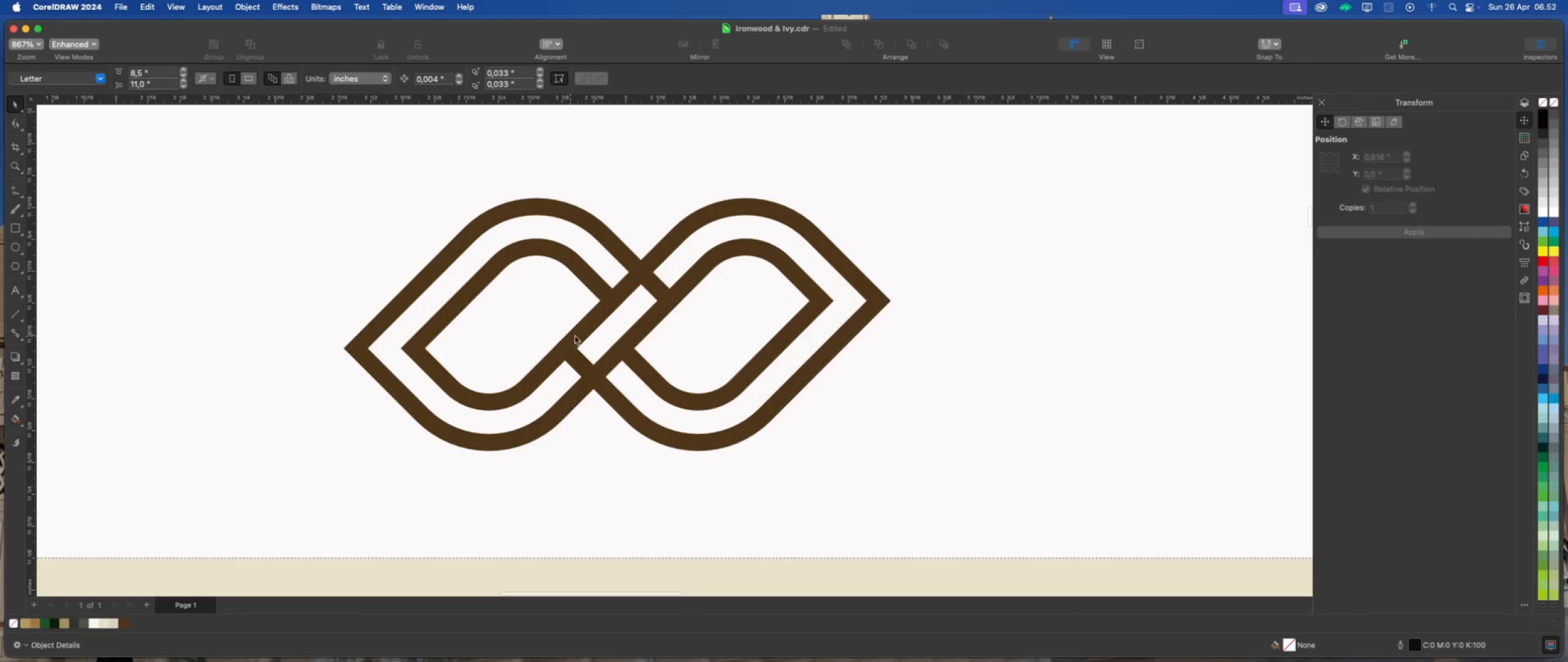 
scroll: coordinate [513, 319], scroll_direction: down, amount: 2.0
 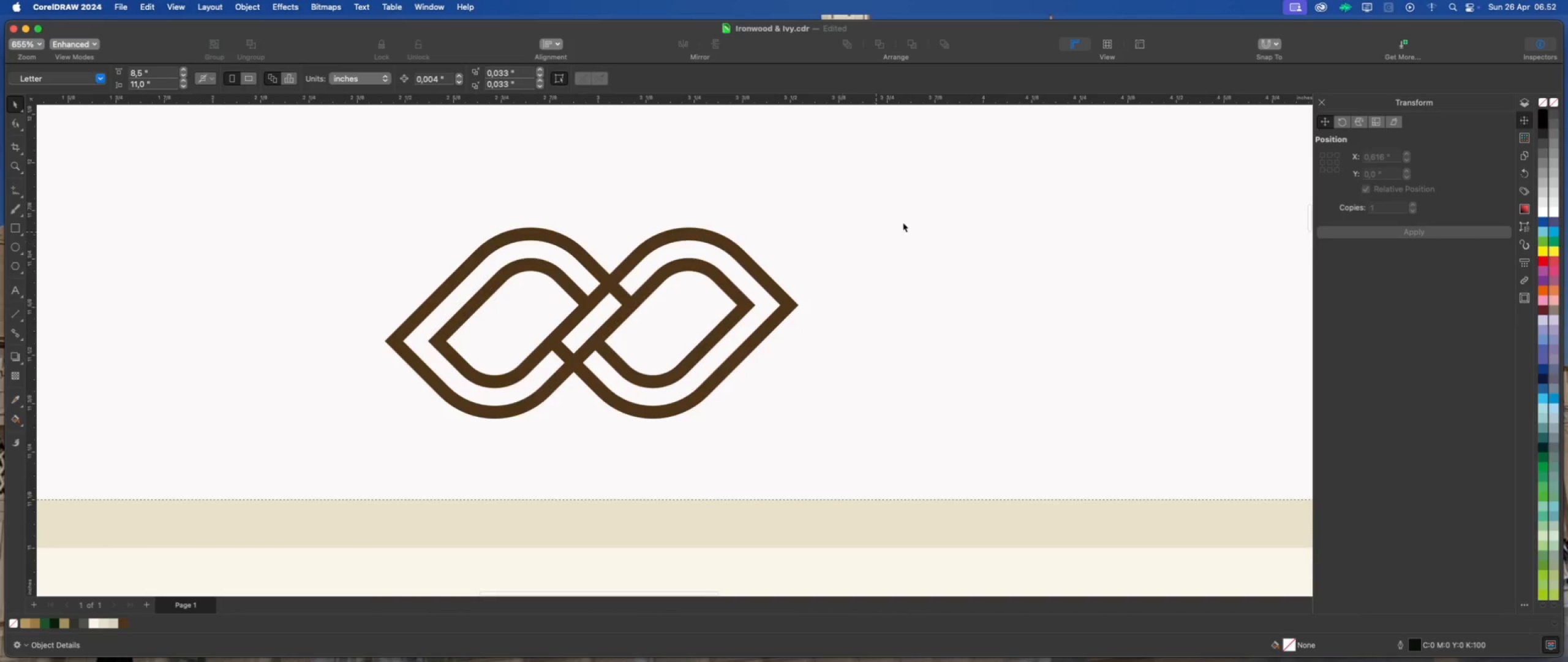 
left_click_drag(start_coordinate=[907, 221], to_coordinate=[523, 425])
 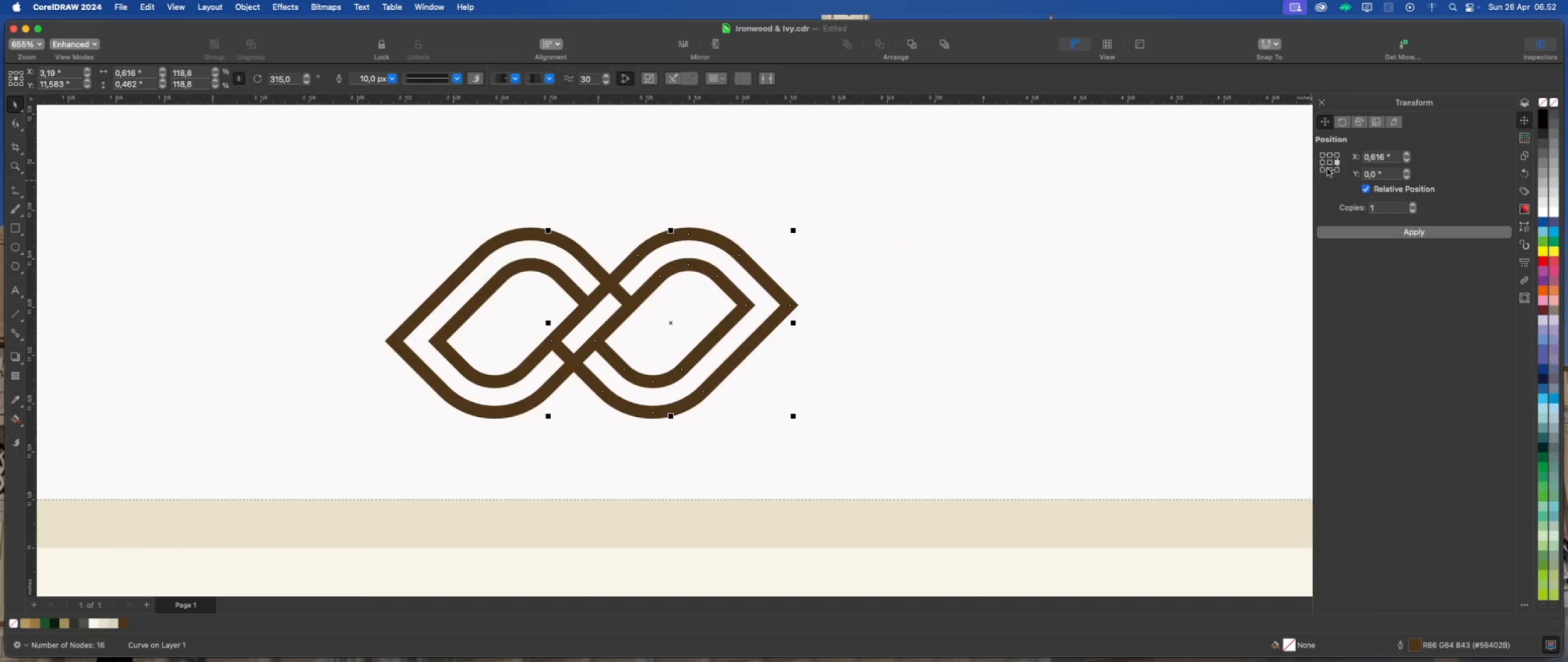 
left_click([1331, 235])
 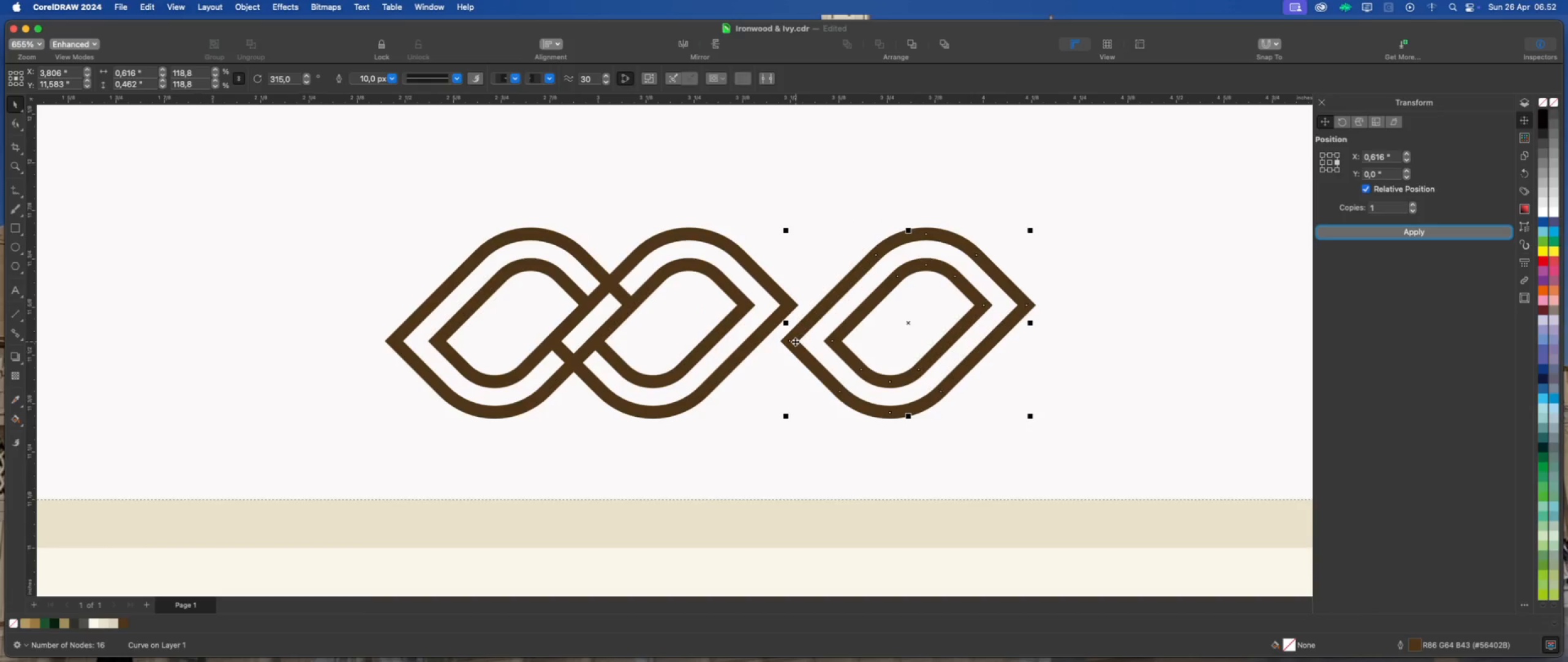 
left_click_drag(start_coordinate=[790, 341], to_coordinate=[712, 341])
 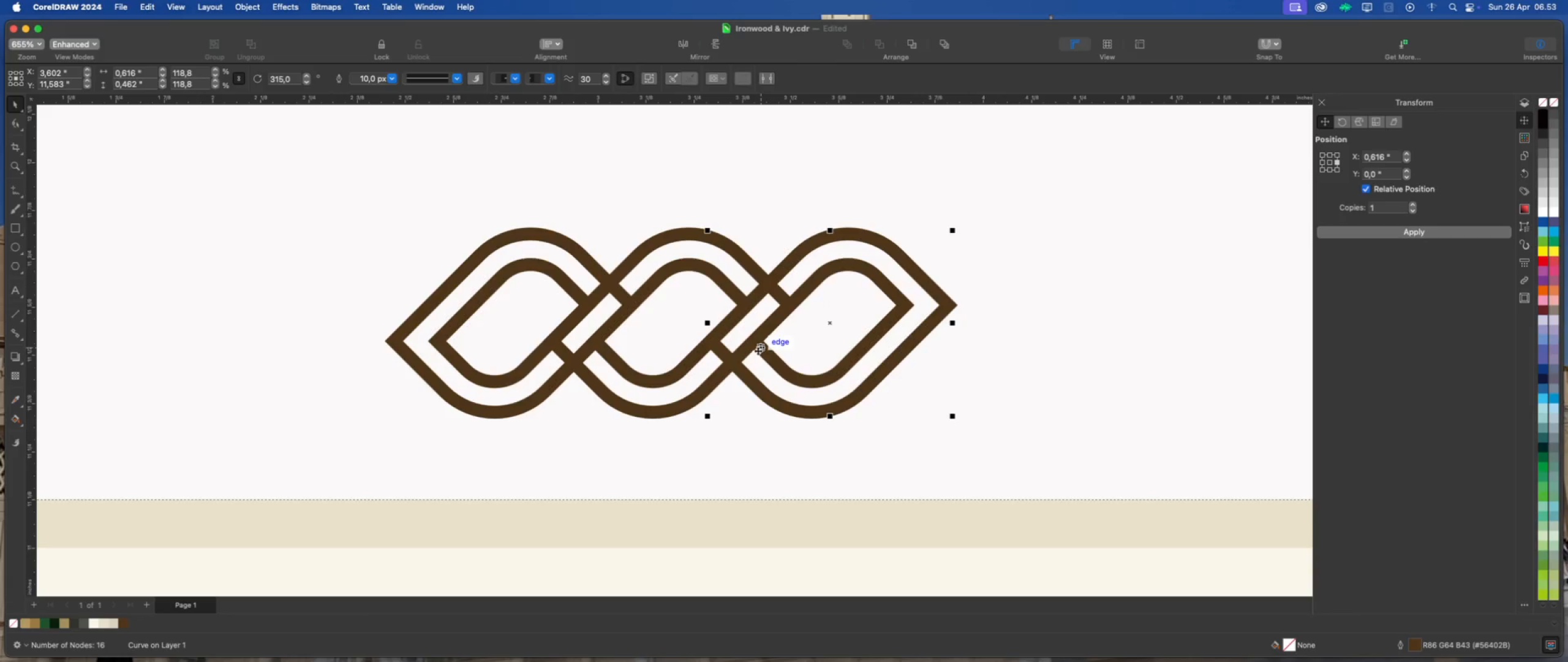 
hold_key(key=ShiftLeft, duration=3.54)
 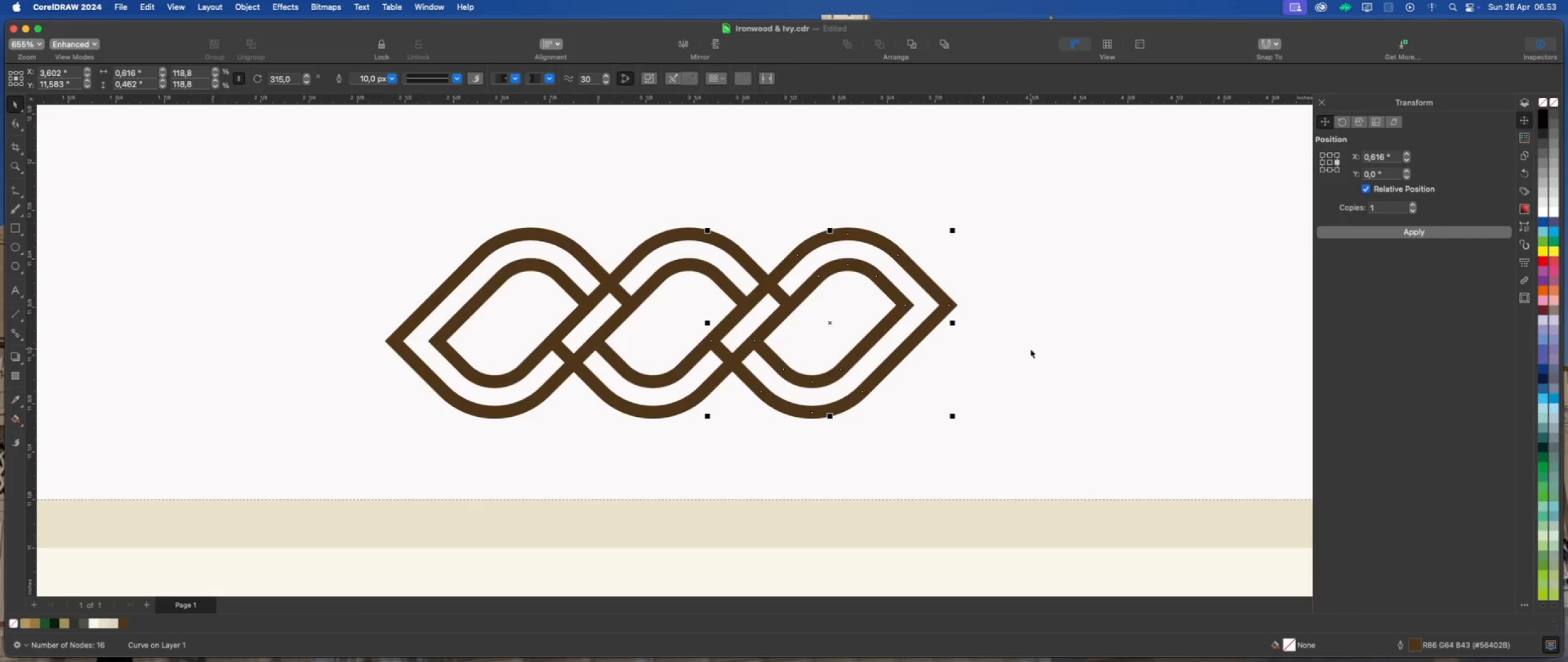 
scroll: coordinate [1027, 344], scroll_direction: up, amount: 1.0
 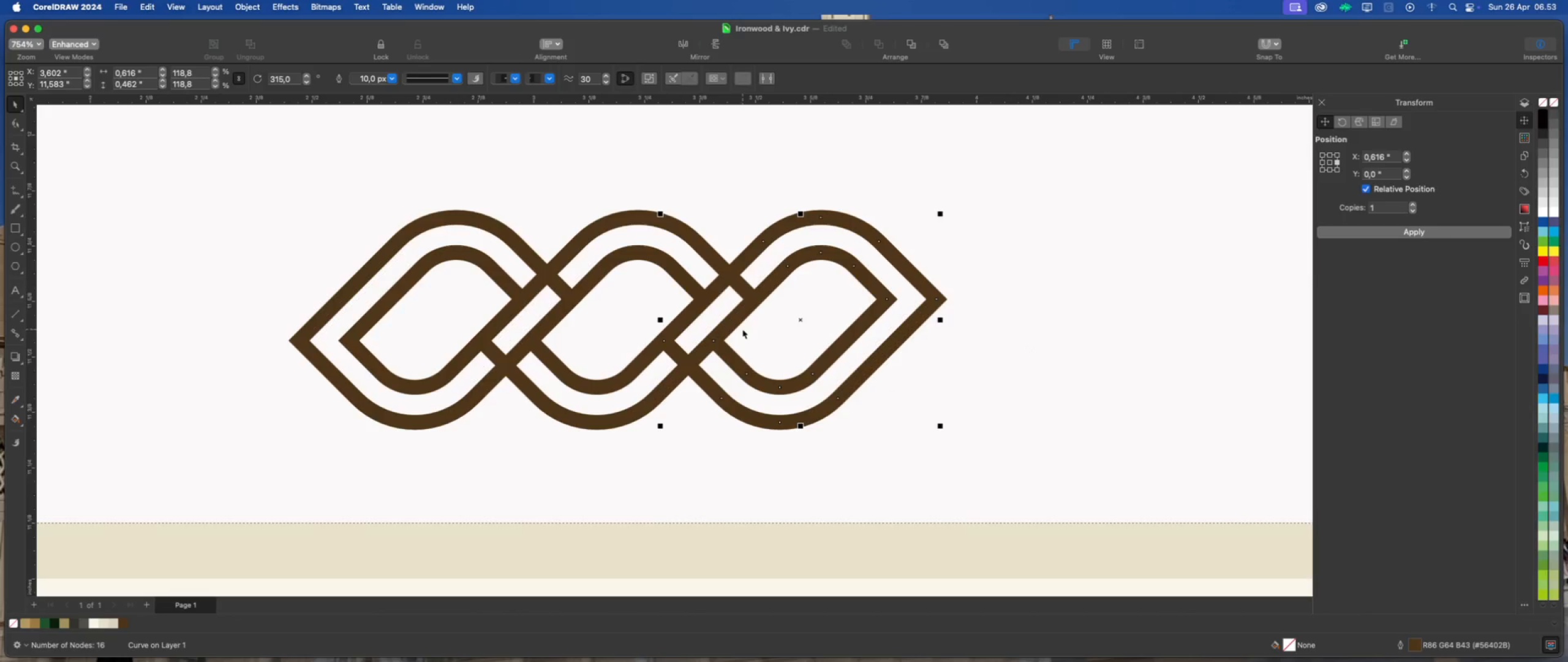 
scroll: coordinate [676, 321], scroll_direction: down, amount: 2.0
 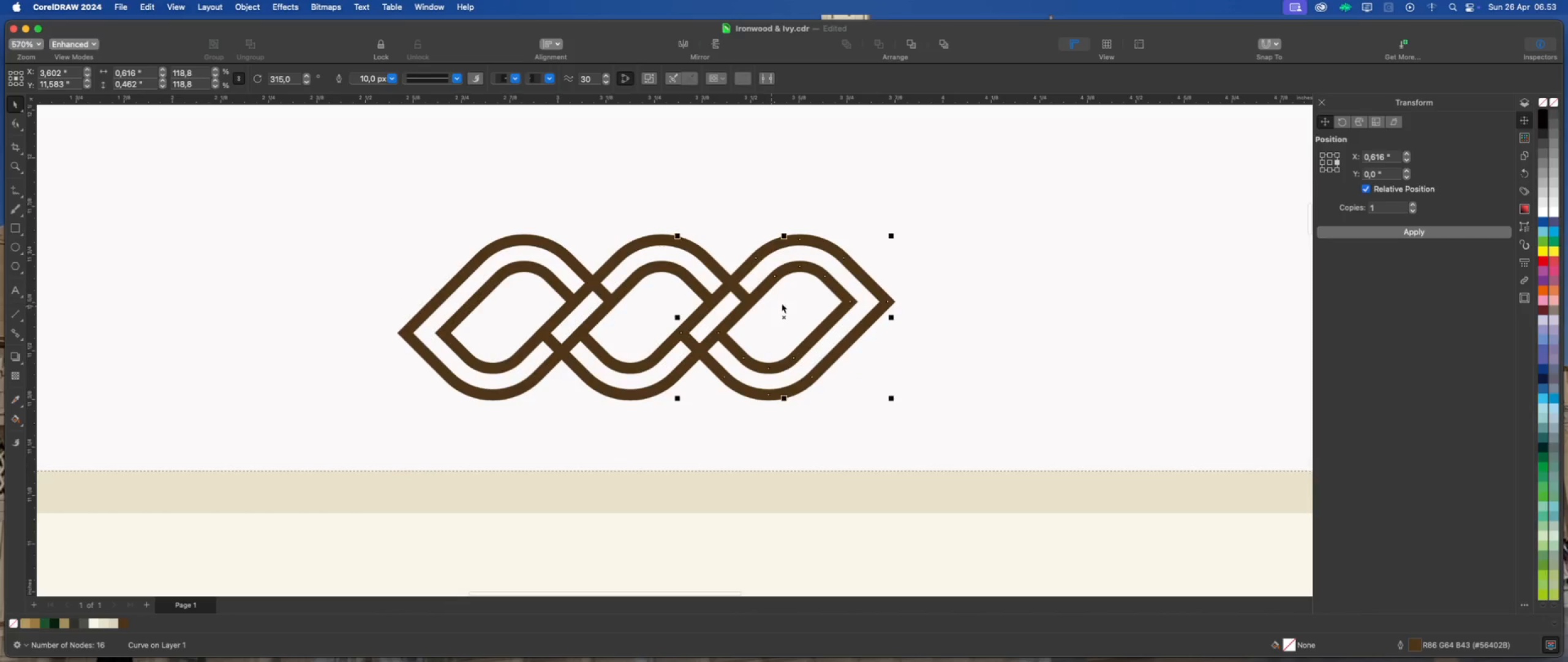 
scroll: coordinate [789, 296], scroll_direction: up, amount: 5.0
 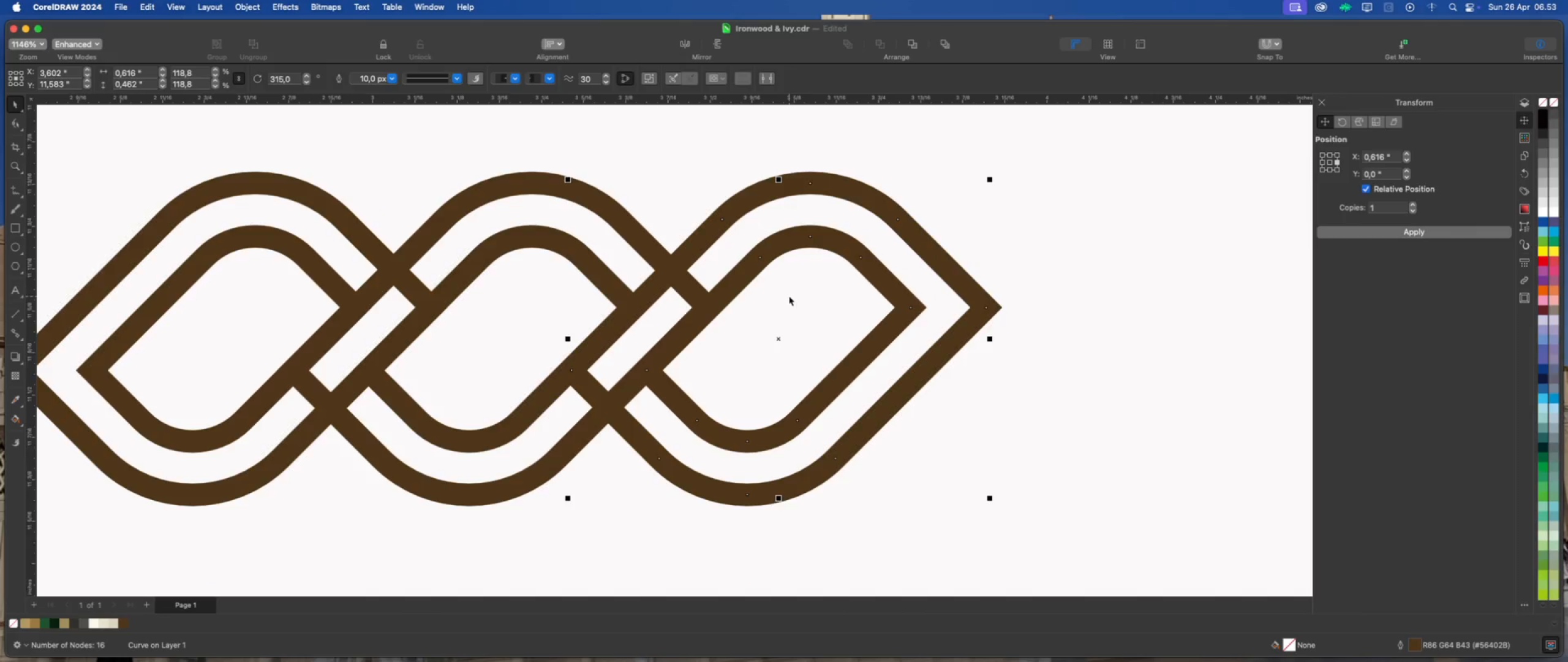 
wait(7.64)
 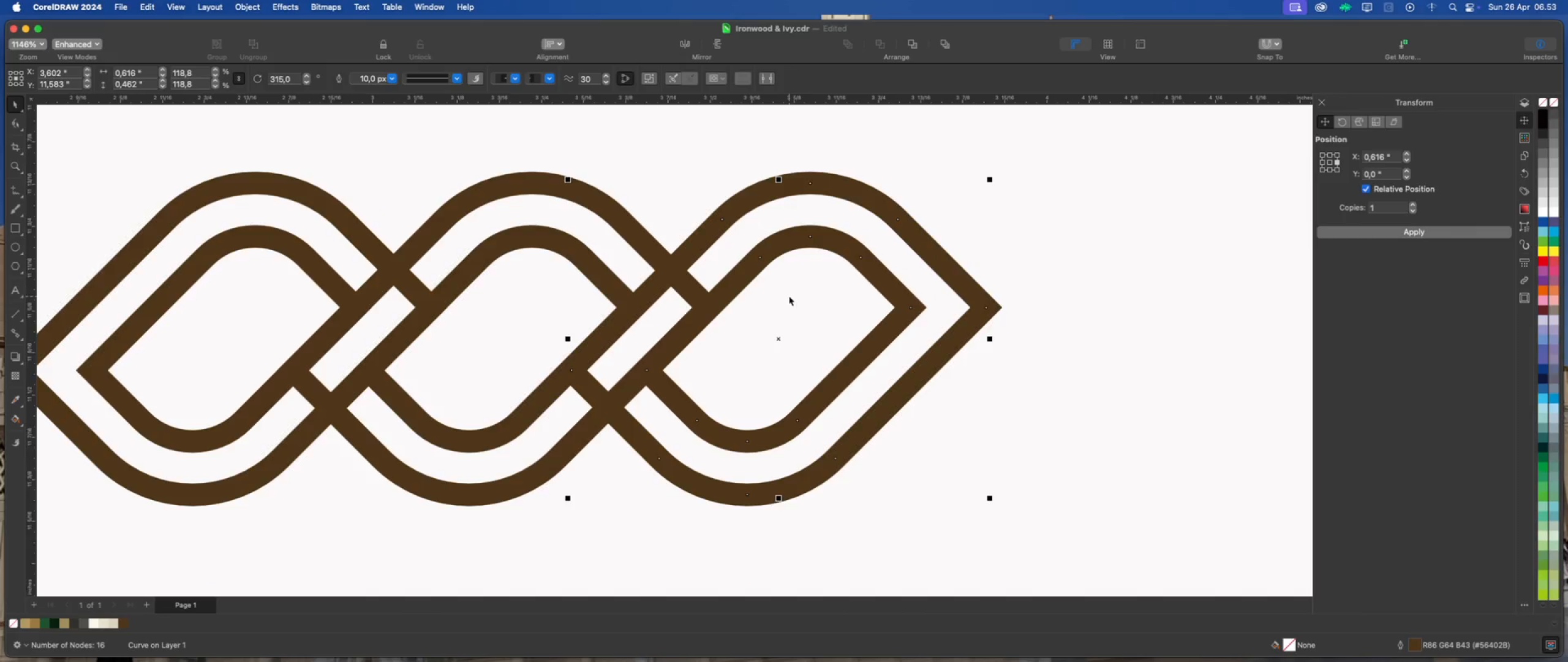 
scroll: coordinate [695, 273], scroll_direction: down, amount: 3.0
 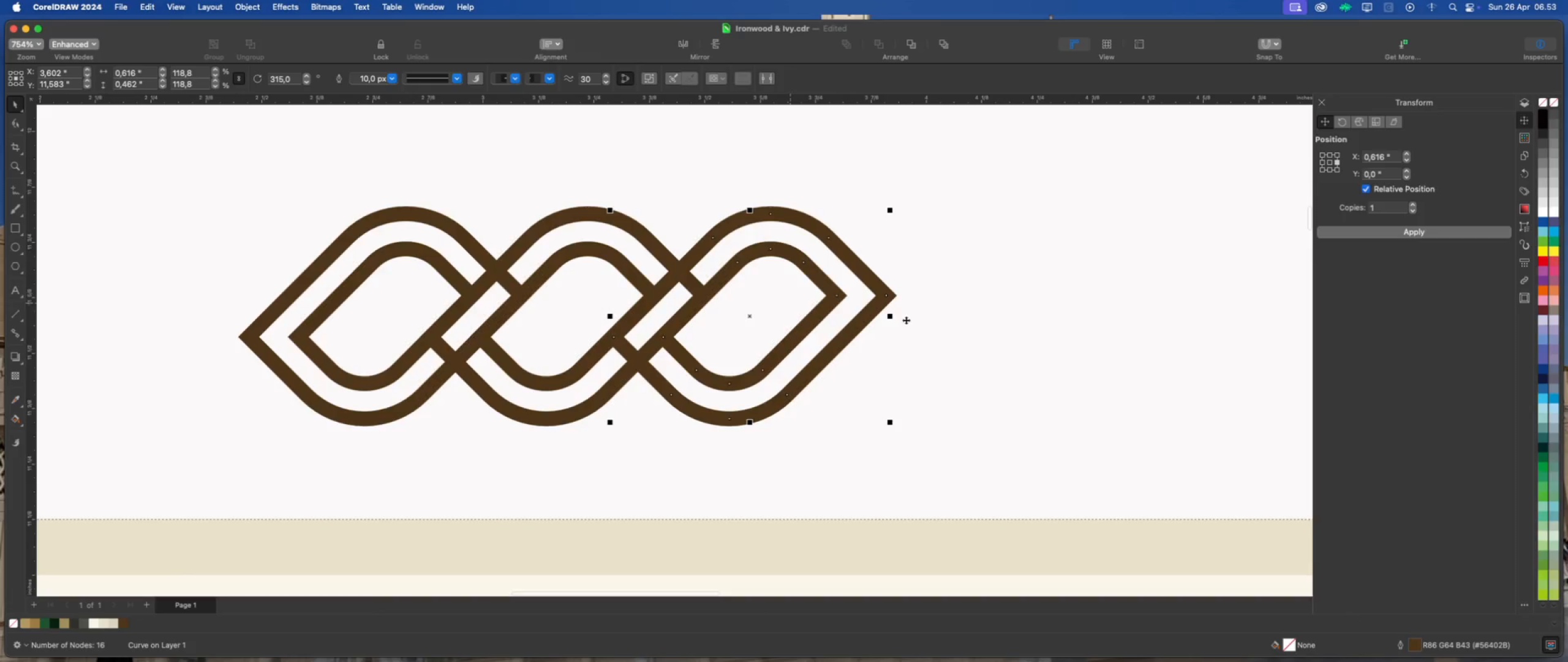 
left_click([995, 330])
 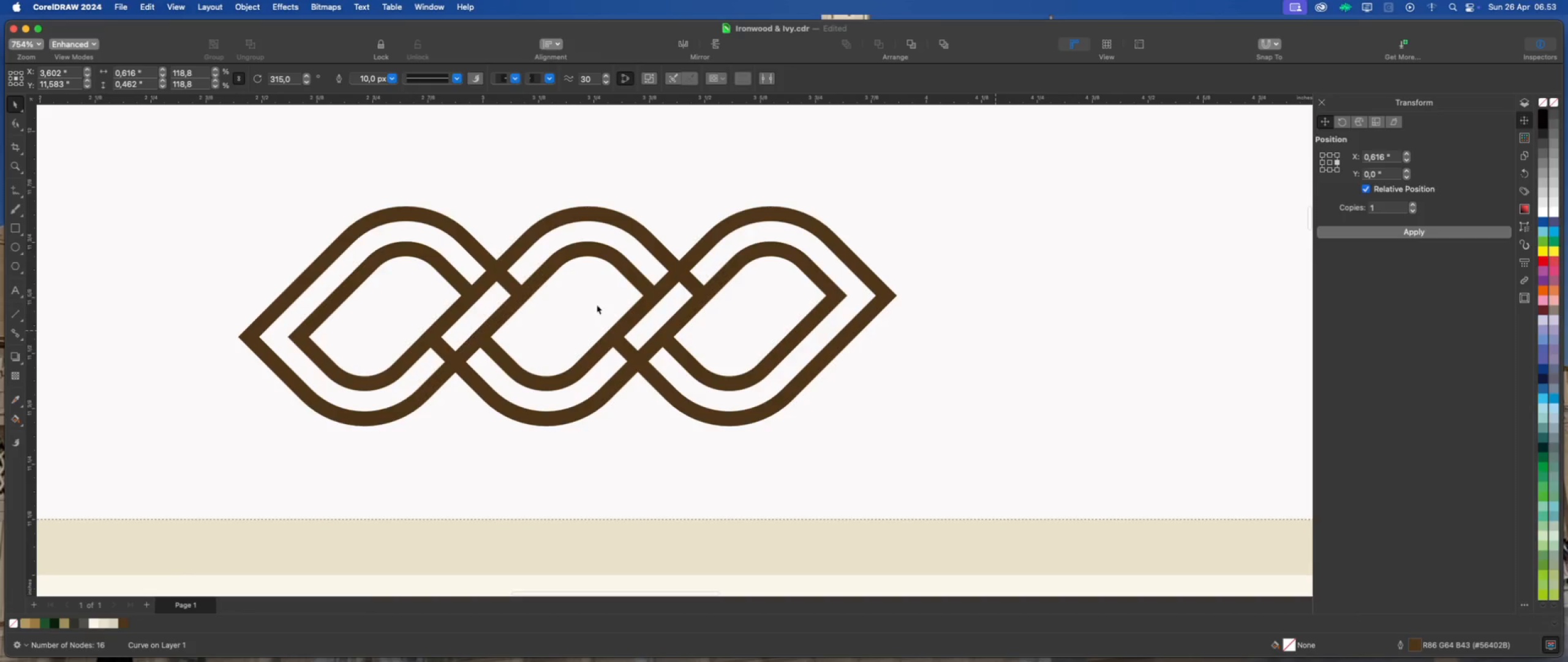 
scroll: coordinate [527, 301], scroll_direction: down, amount: 2.0
 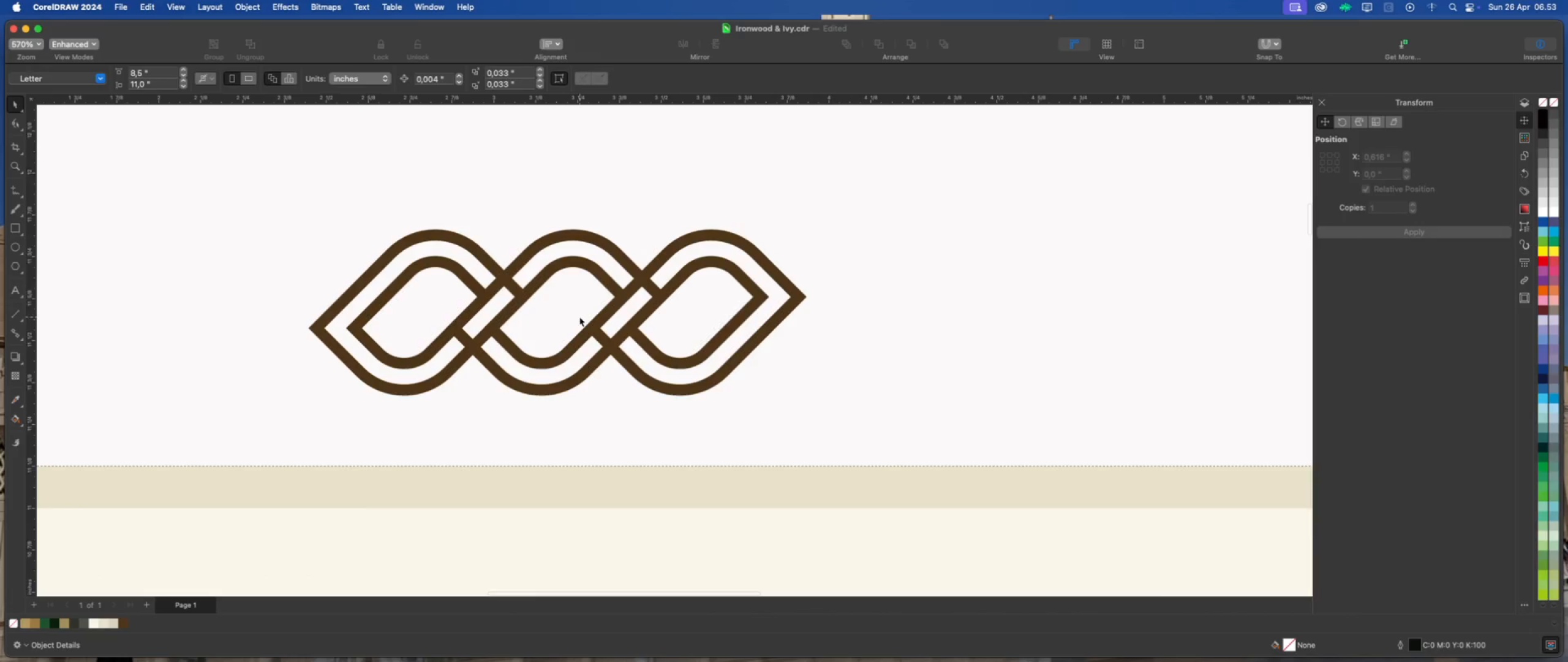 
scroll: coordinate [615, 310], scroll_direction: up, amount: 6.0
 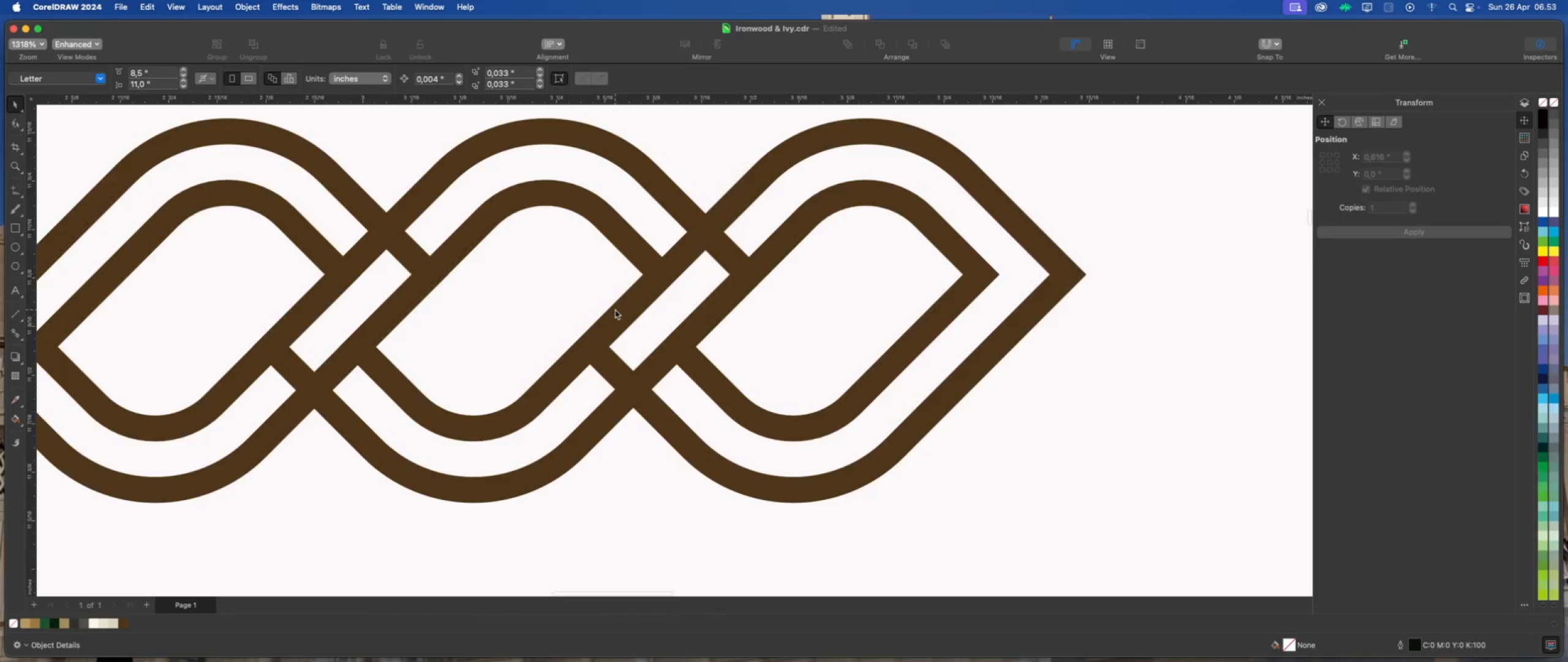 
scroll: coordinate [615, 310], scroll_direction: down, amount: 1.0
 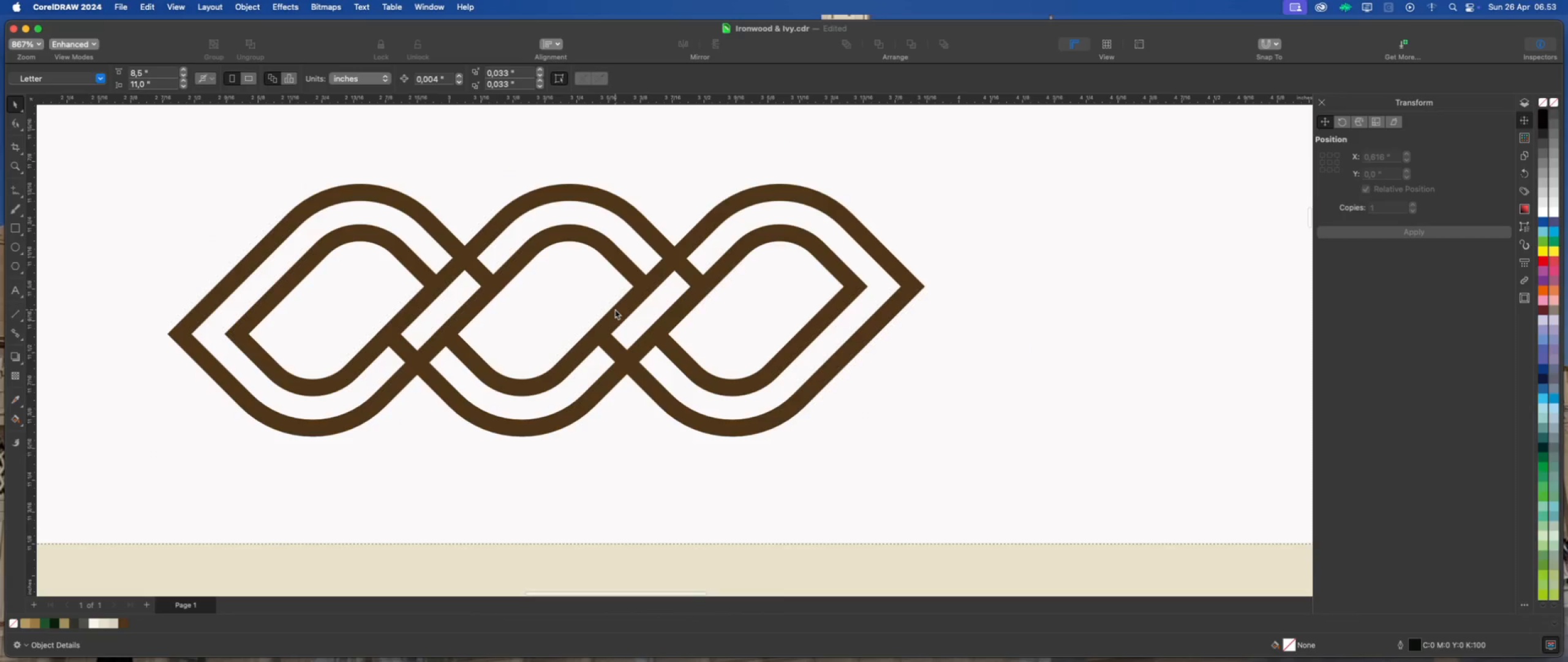 
scroll: coordinate [571, 283], scroll_direction: up, amount: 2.0
 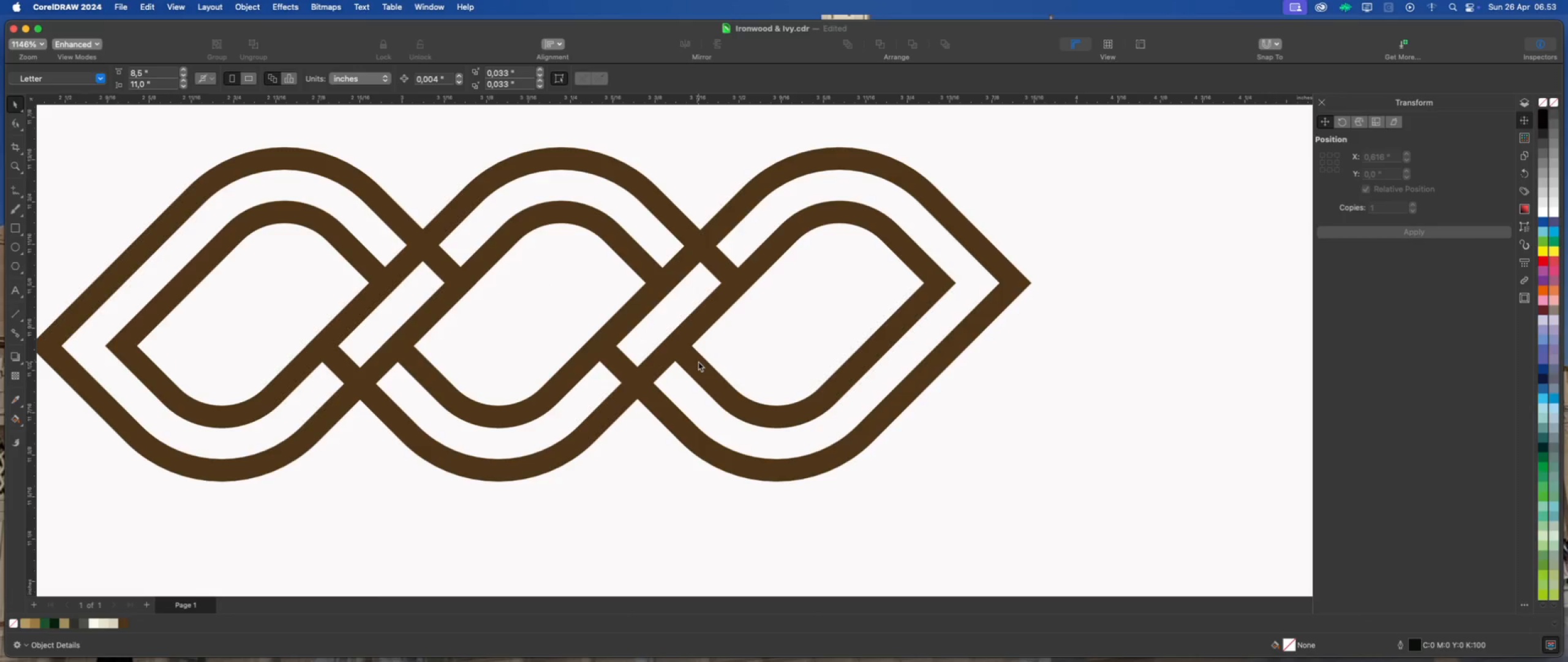 
left_click([698, 362])
 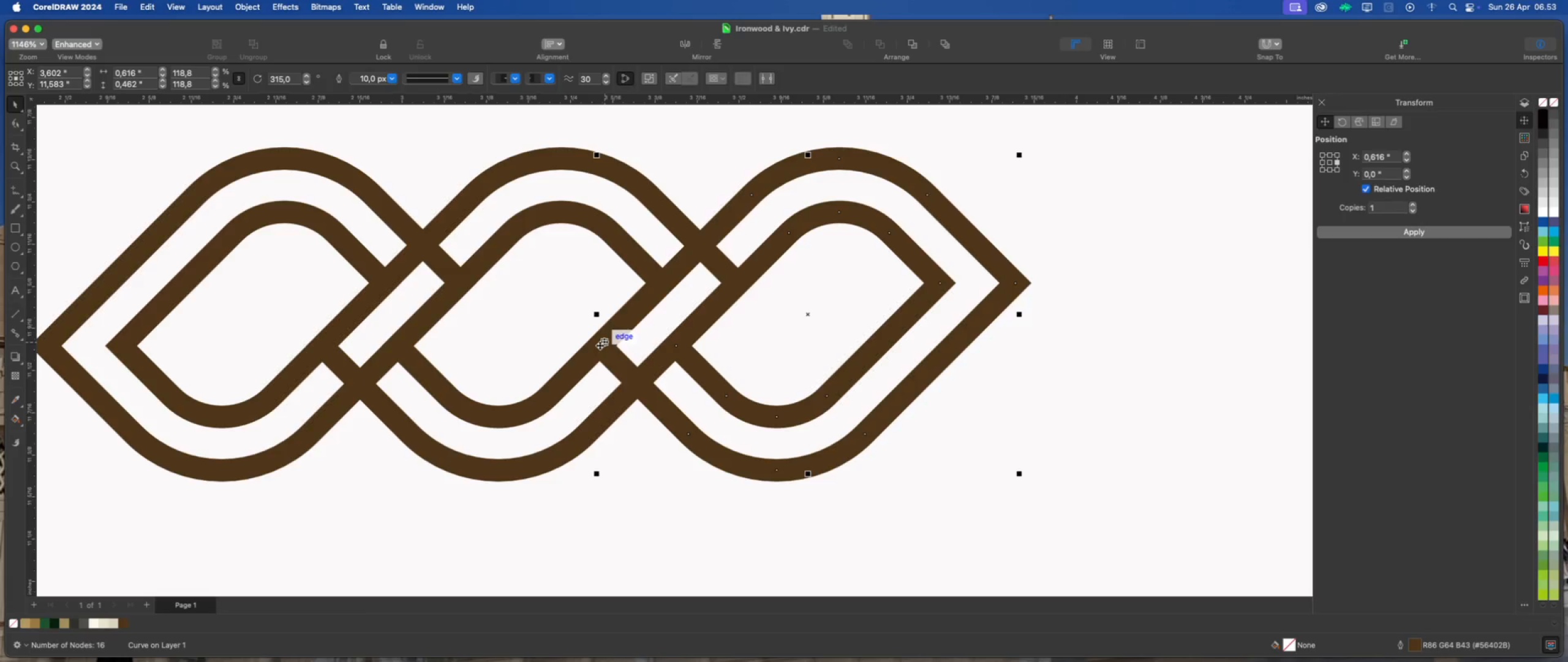 
left_click_drag(start_coordinate=[600, 345], to_coordinate=[657, 282])
 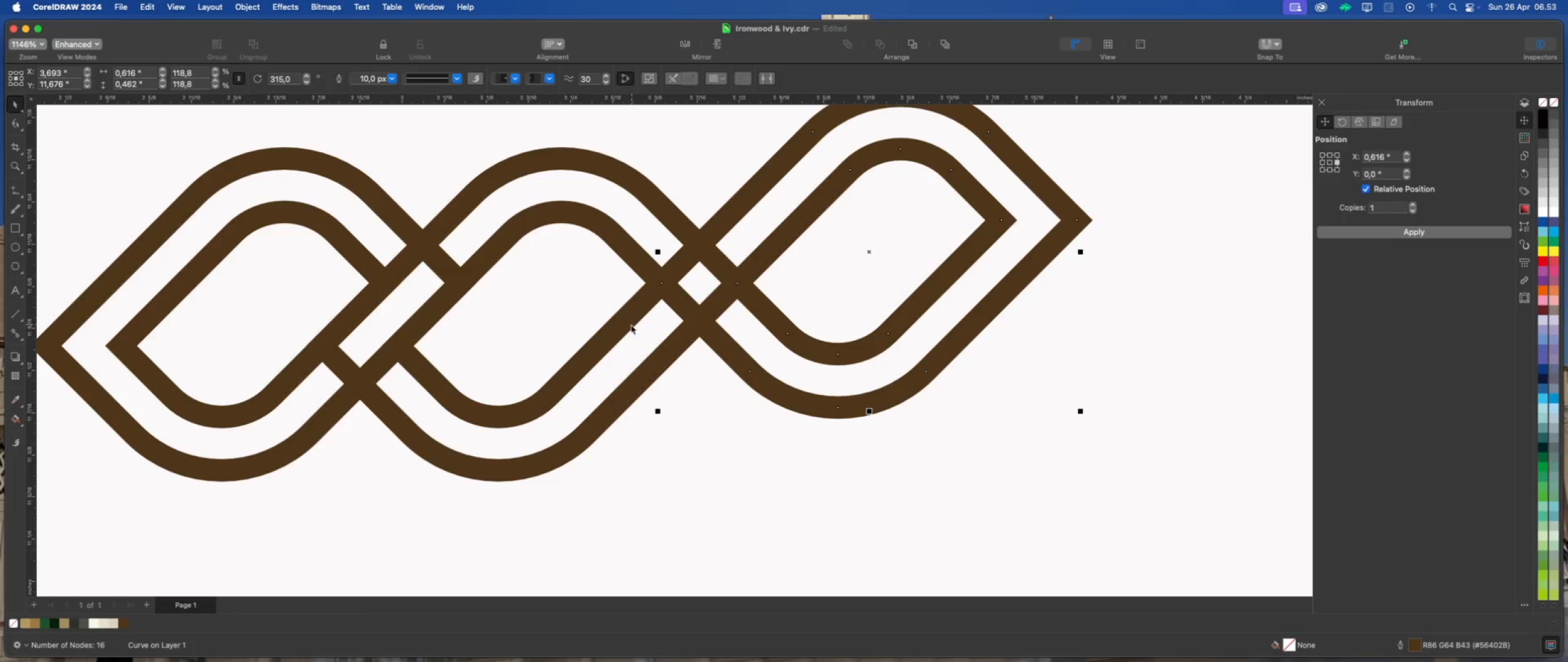 
scroll: coordinate [630, 325], scroll_direction: down, amount: 4.0
 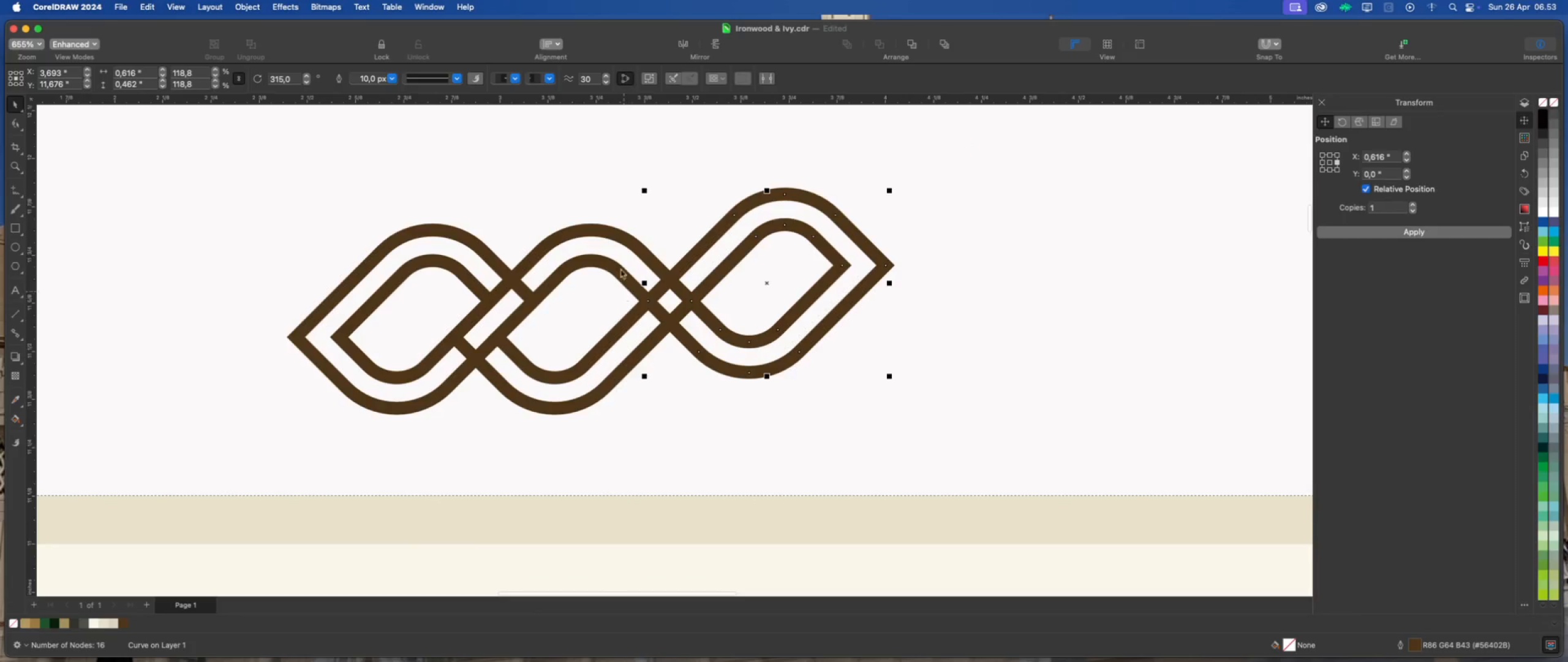 
scroll: coordinate [619, 256], scroll_direction: up, amount: 2.0
 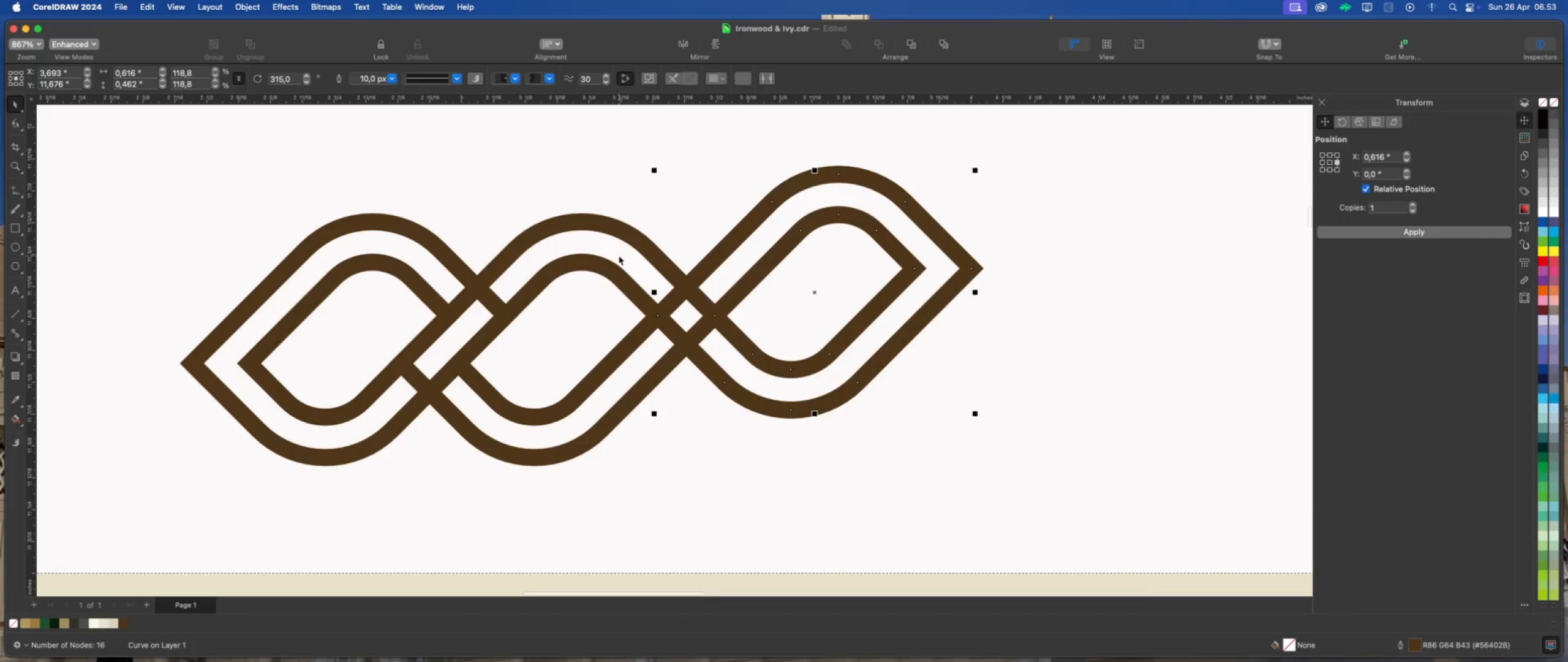 
key(Meta+Z)
 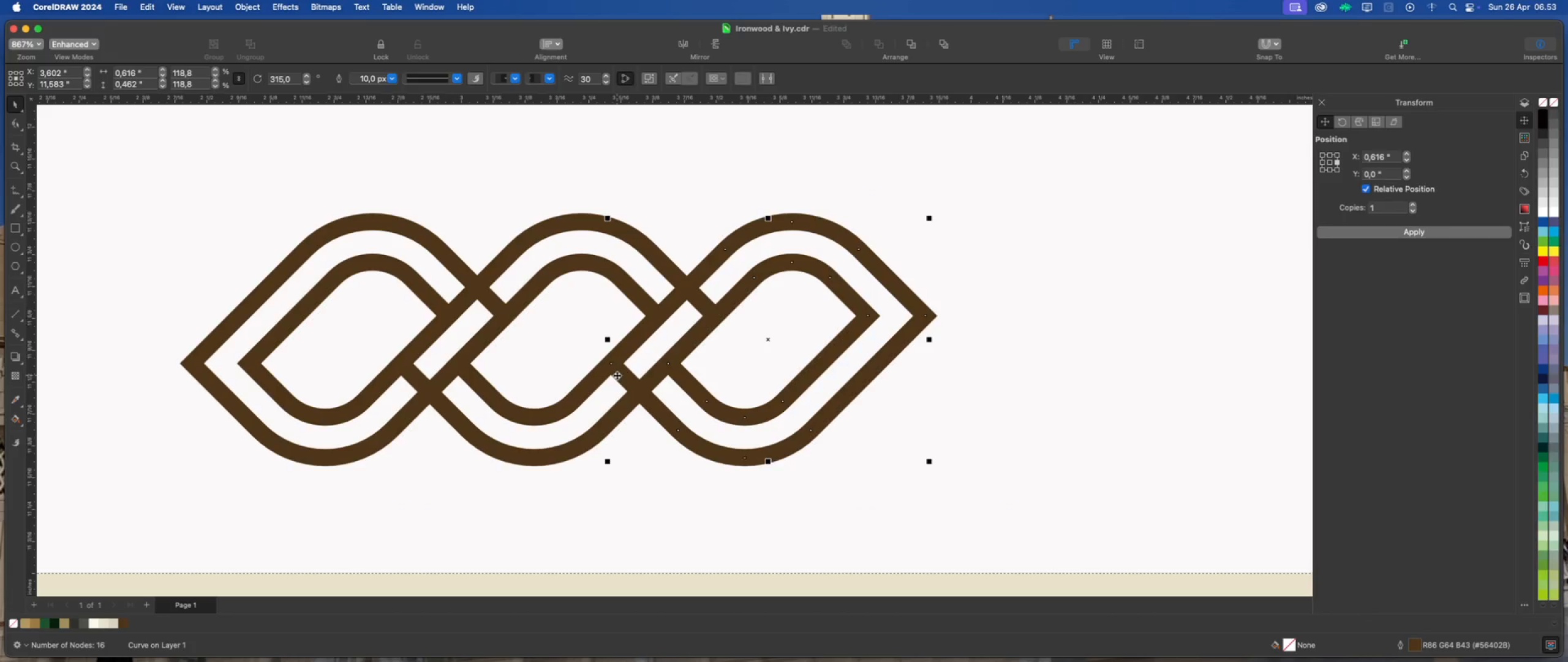 
scroll: coordinate [616, 362], scroll_direction: up, amount: 2.0
 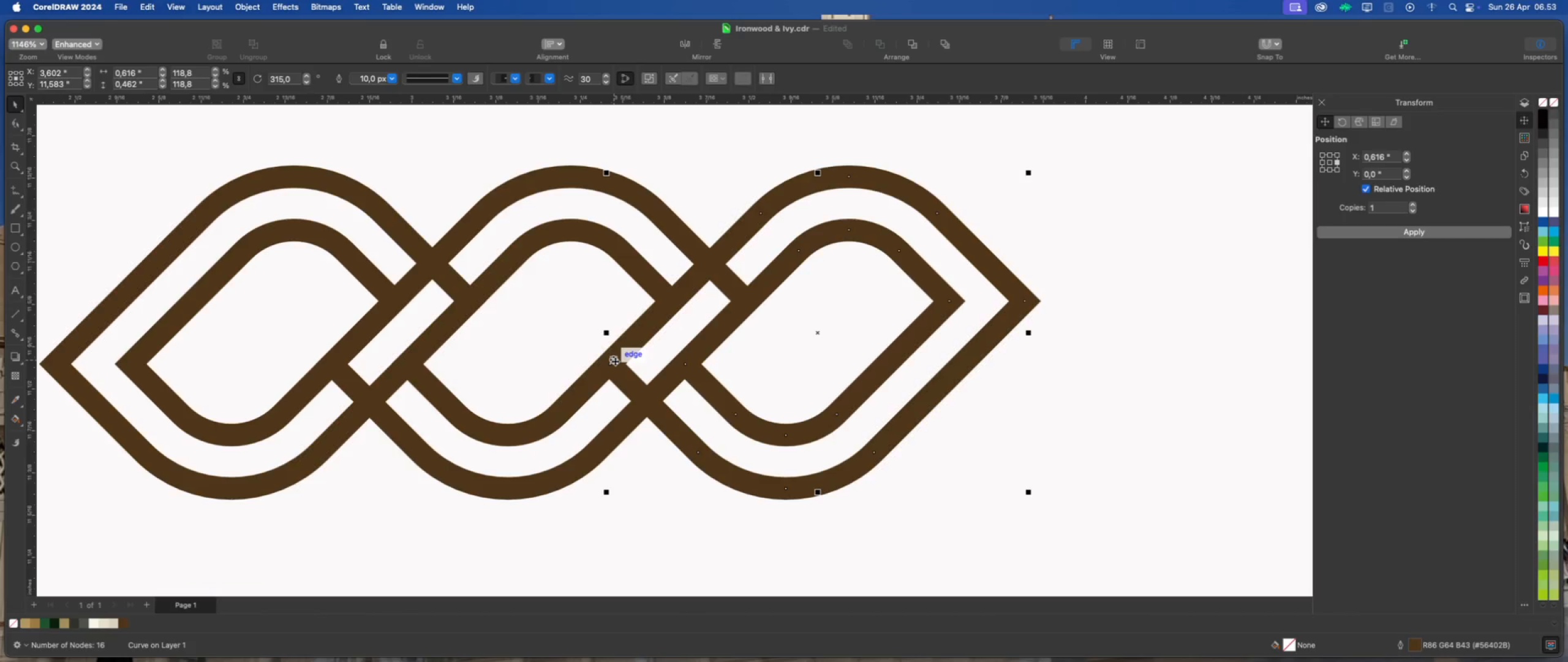 
scroll: coordinate [575, 350], scroll_direction: down, amount: 1.0
 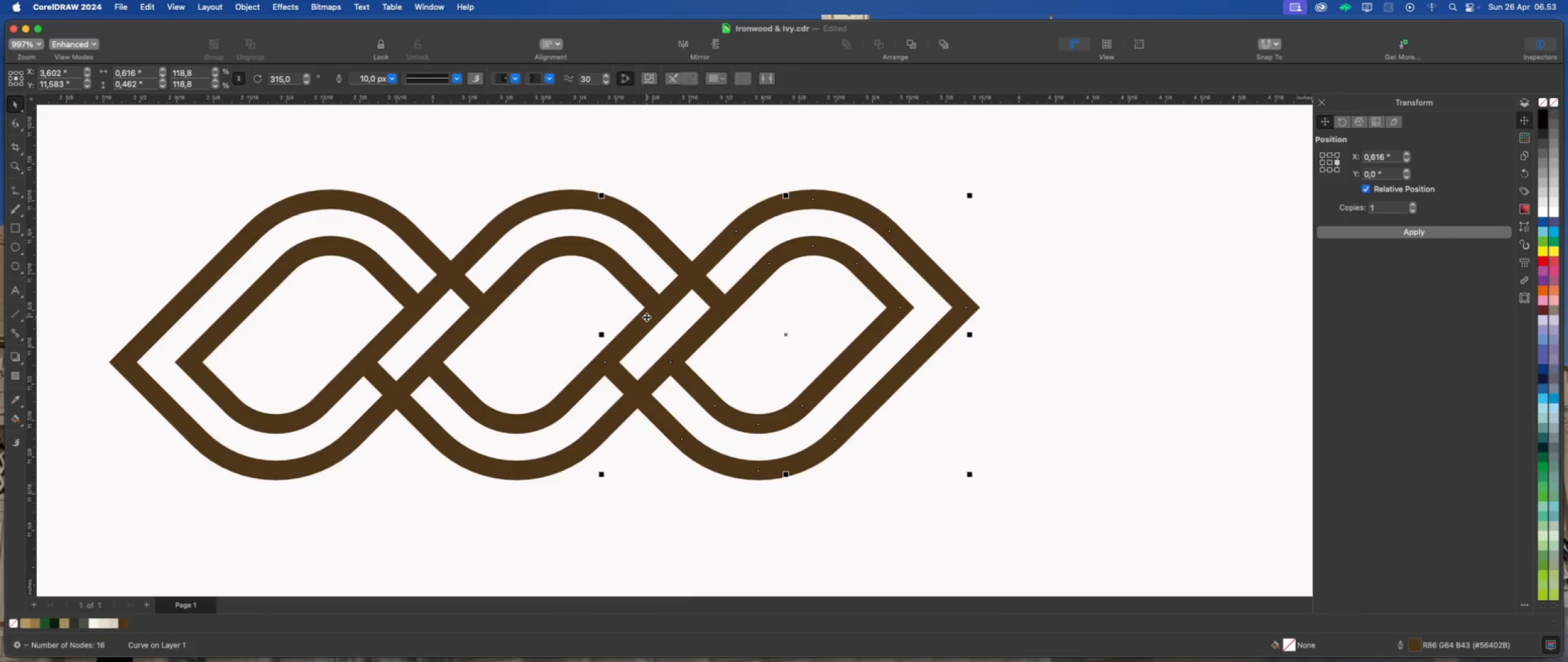 
scroll: coordinate [753, 286], scroll_direction: up, amount: 1.0
 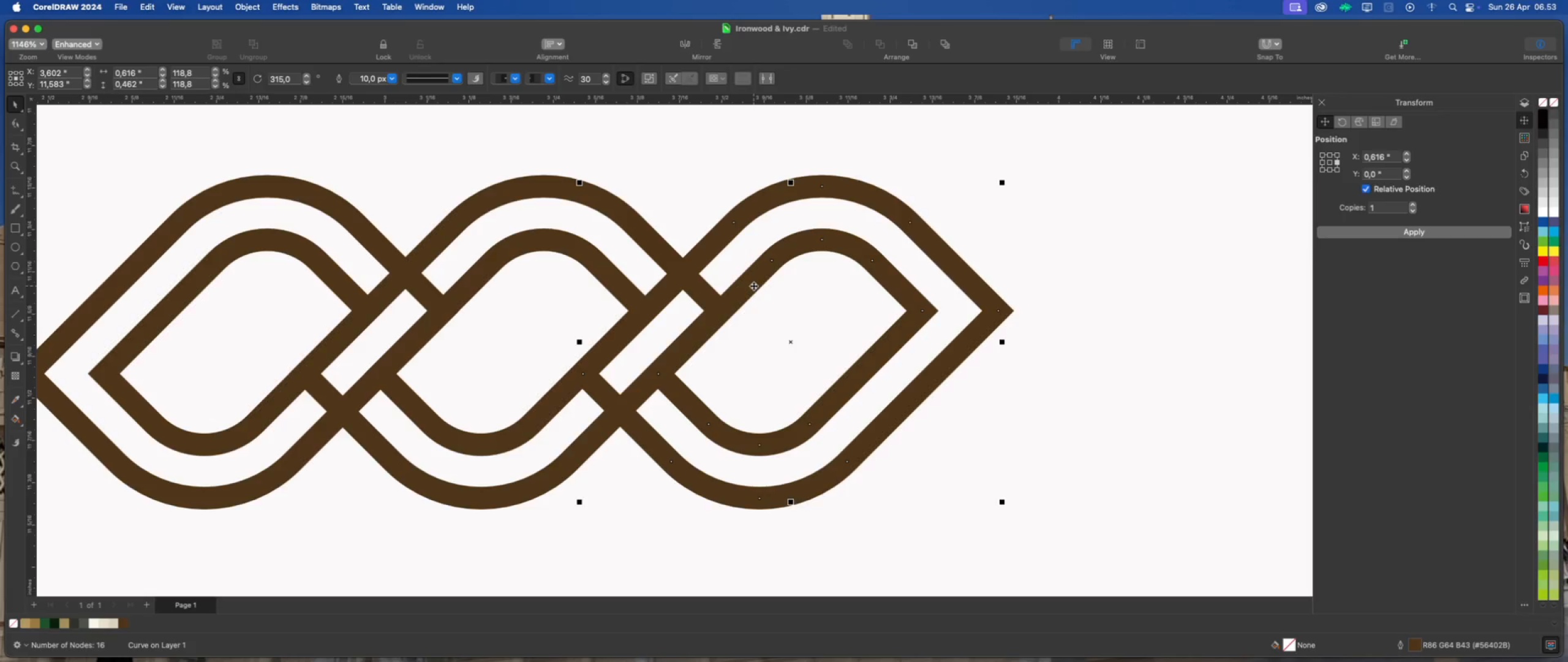 
wait(8.86)
 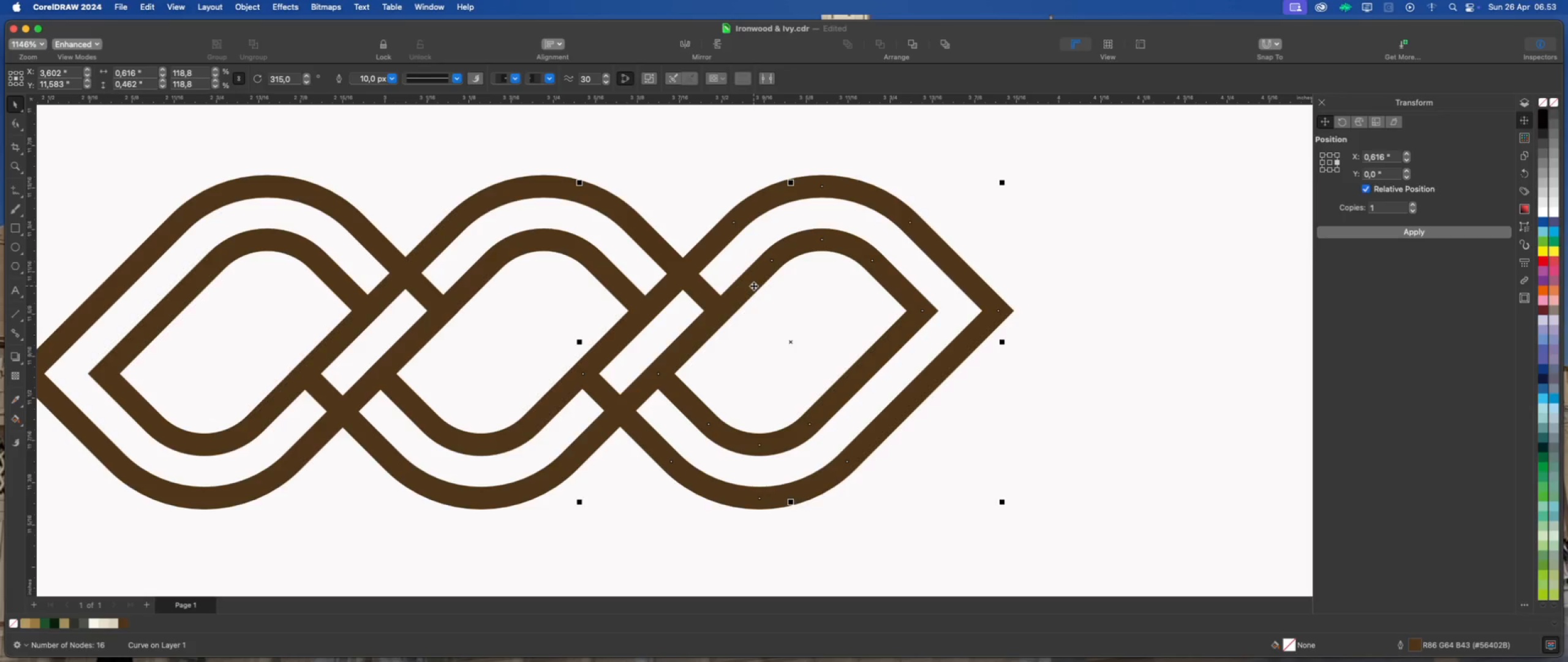 
left_click([13, 127])
 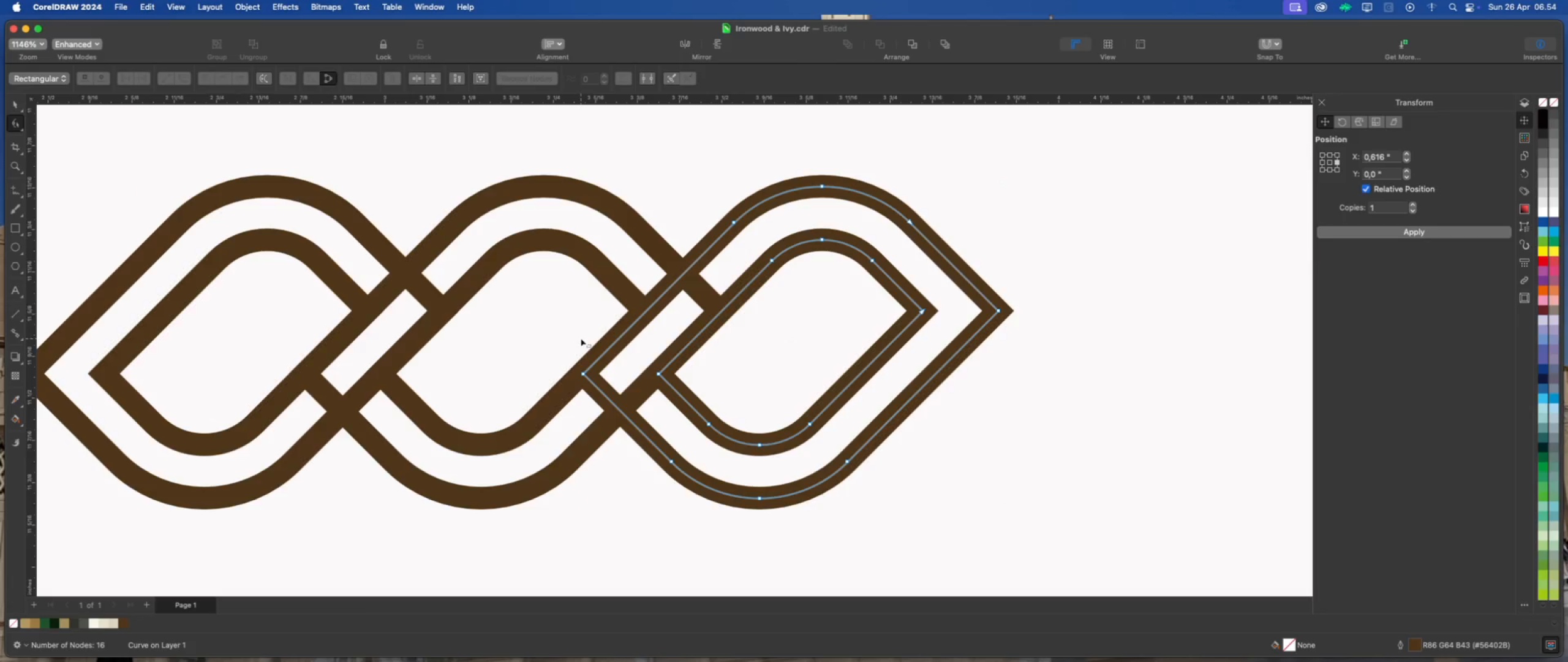 
left_click_drag(start_coordinate=[557, 315], to_coordinate=[887, 527])
 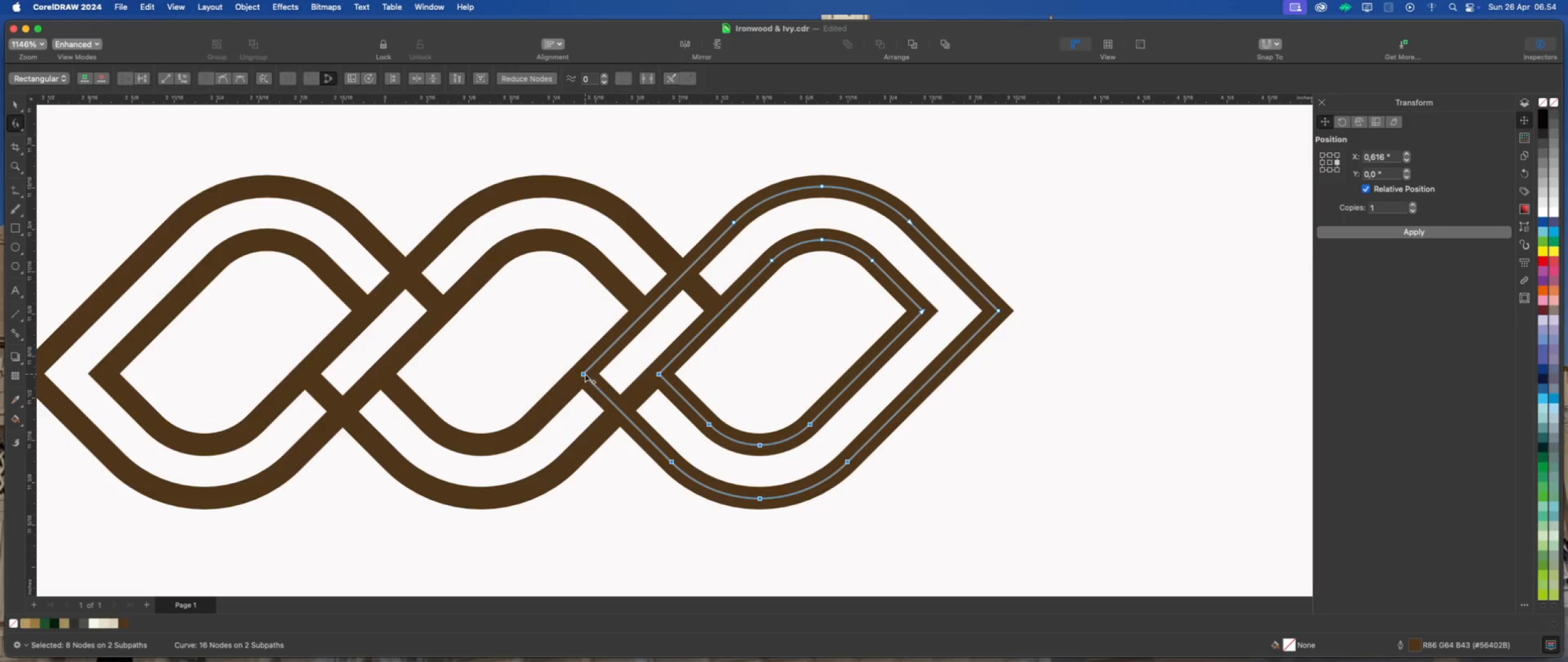 
left_click_drag(start_coordinate=[583, 373], to_coordinate=[644, 313])
 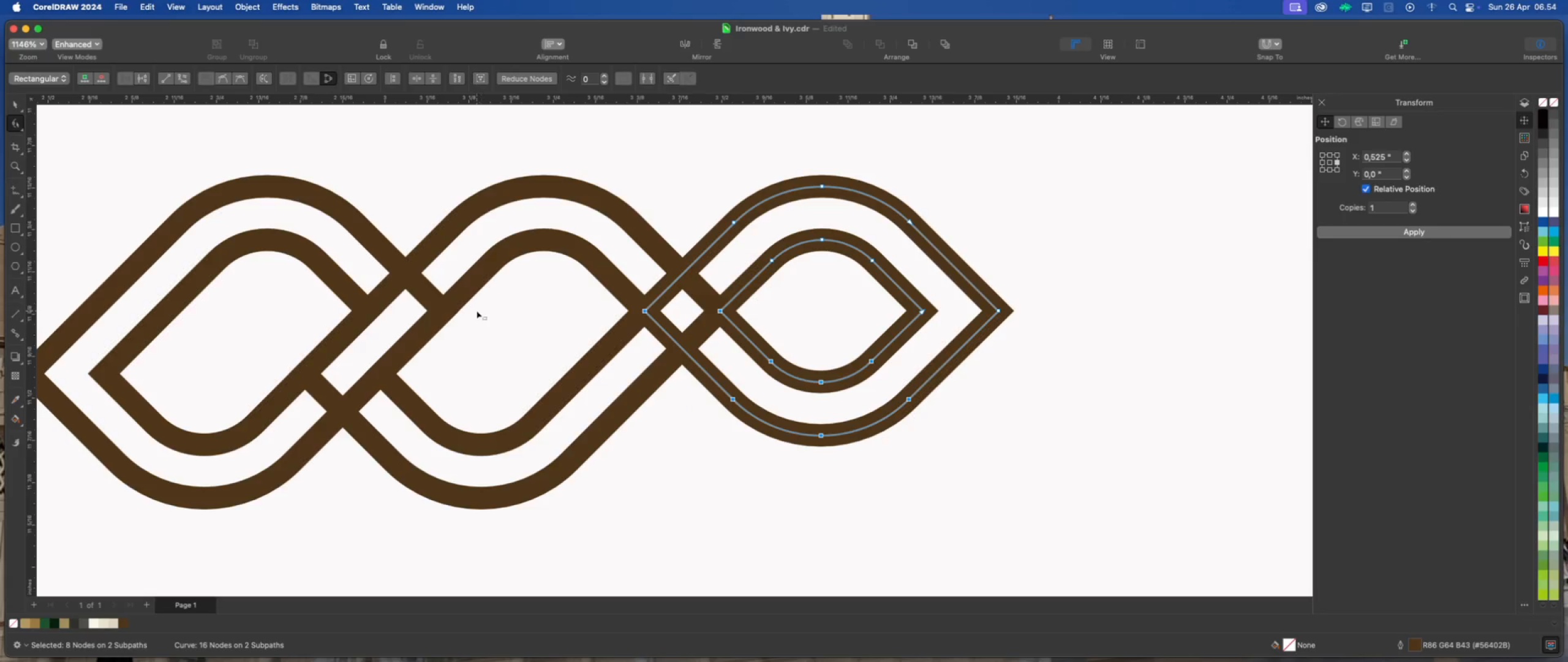 
scroll: coordinate [449, 323], scroll_direction: down, amount: 3.0
 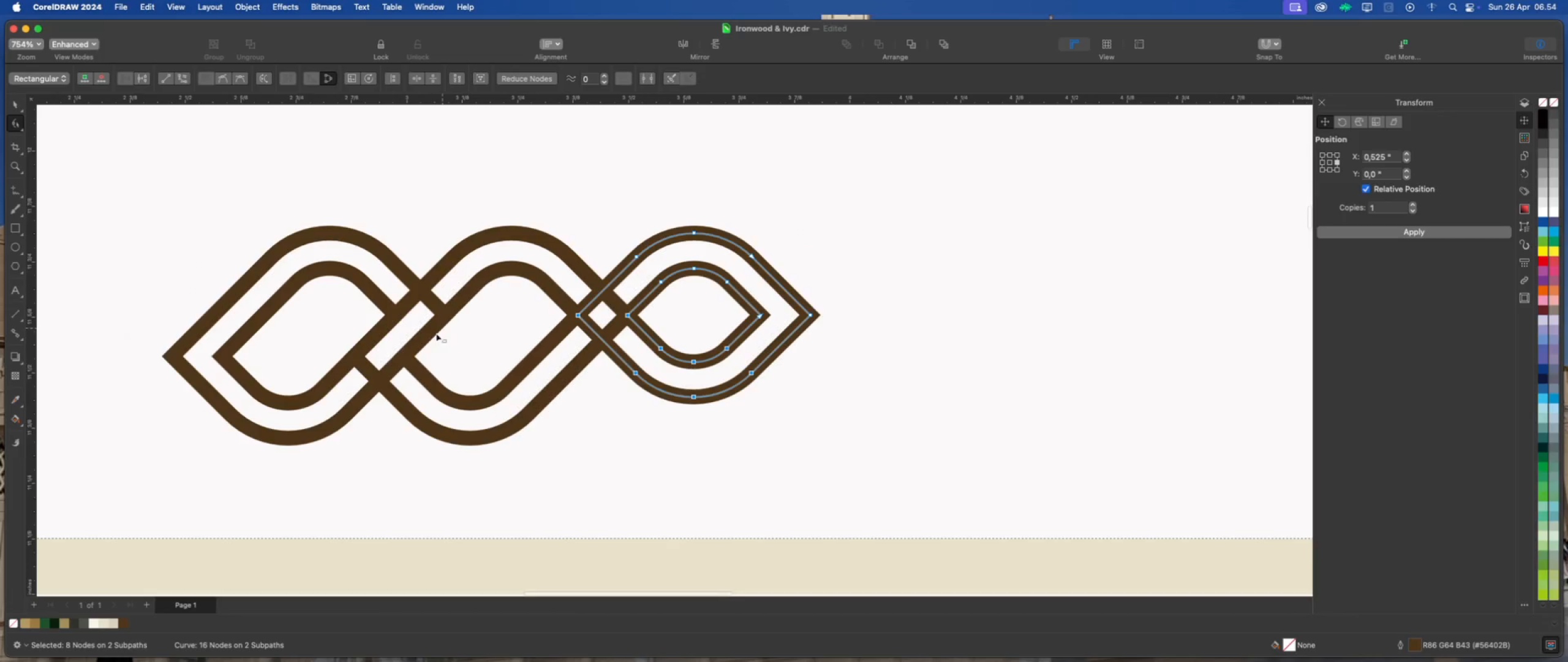 
scroll: coordinate [432, 341], scroll_direction: up, amount: 2.0
 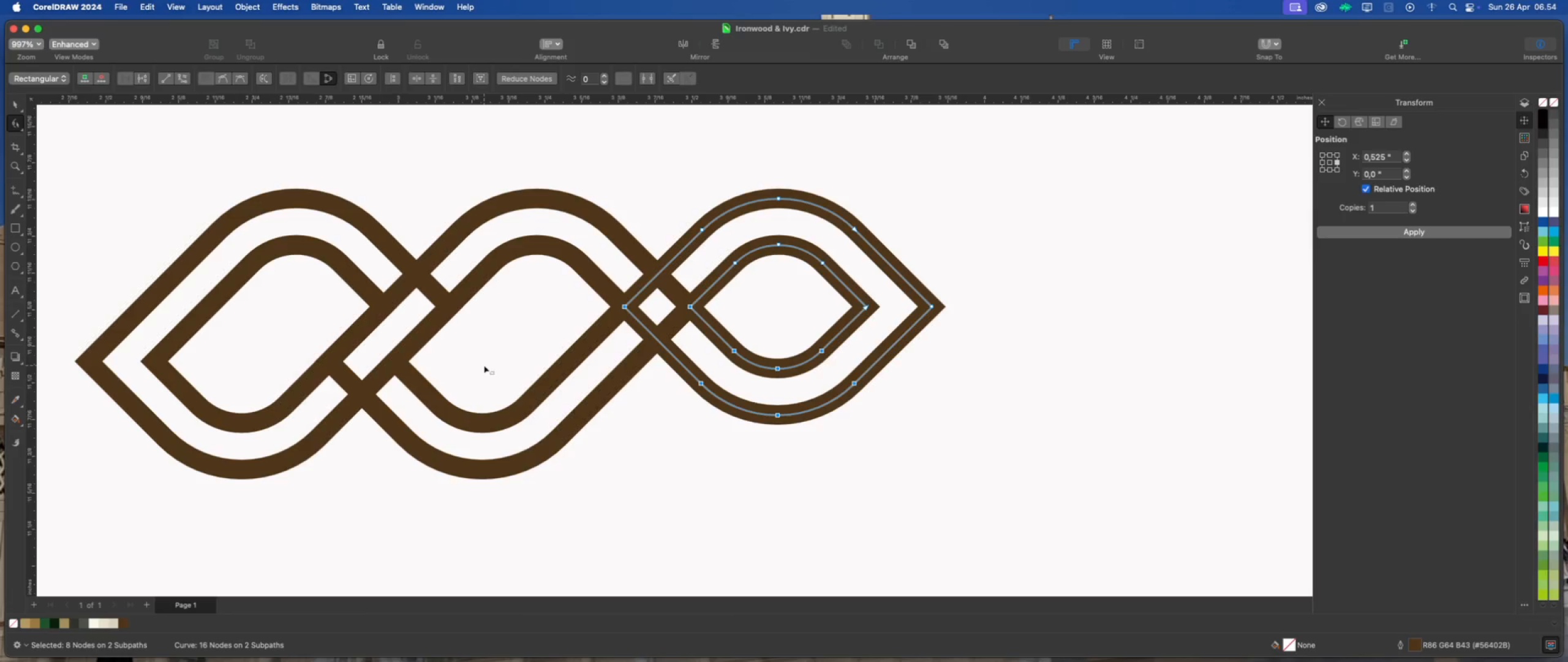 
scroll: coordinate [470, 362], scroll_direction: down, amount: 2.0
 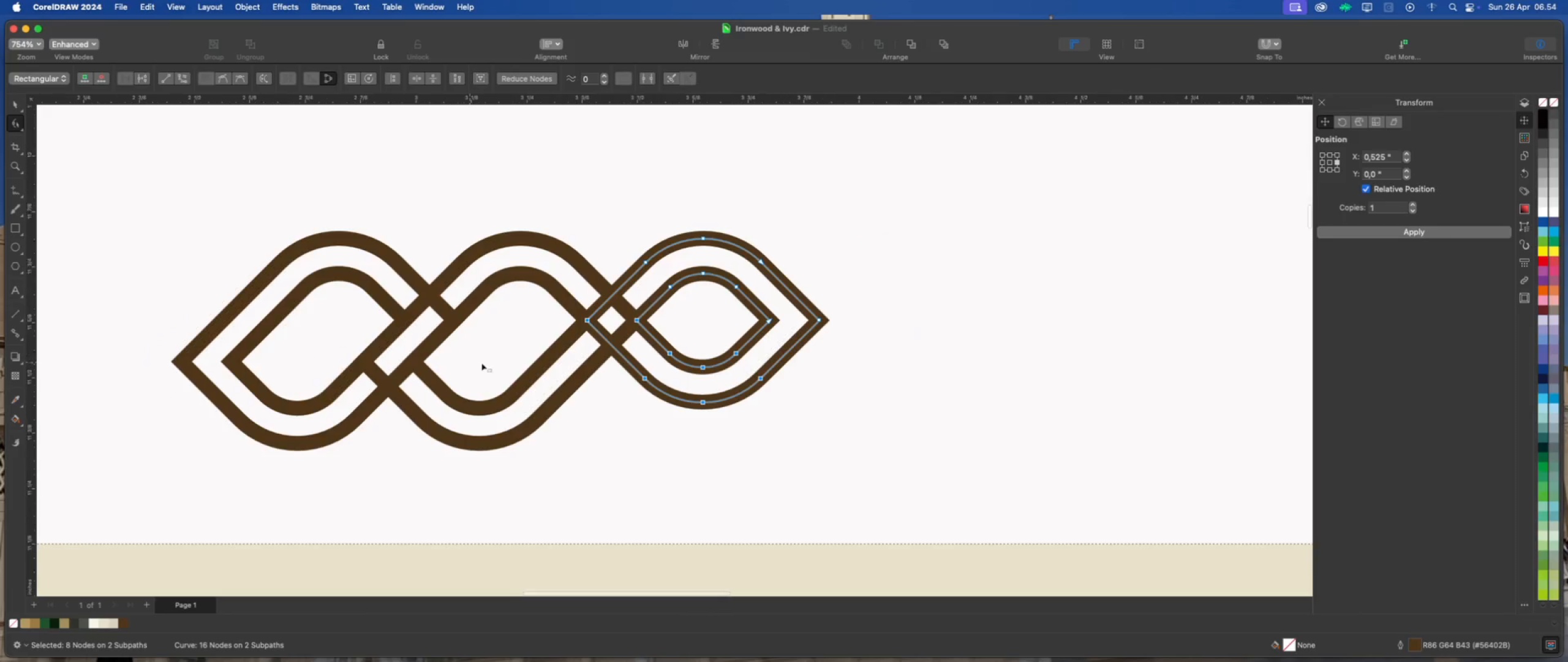 
scroll: coordinate [483, 363], scroll_direction: up, amount: 2.0
 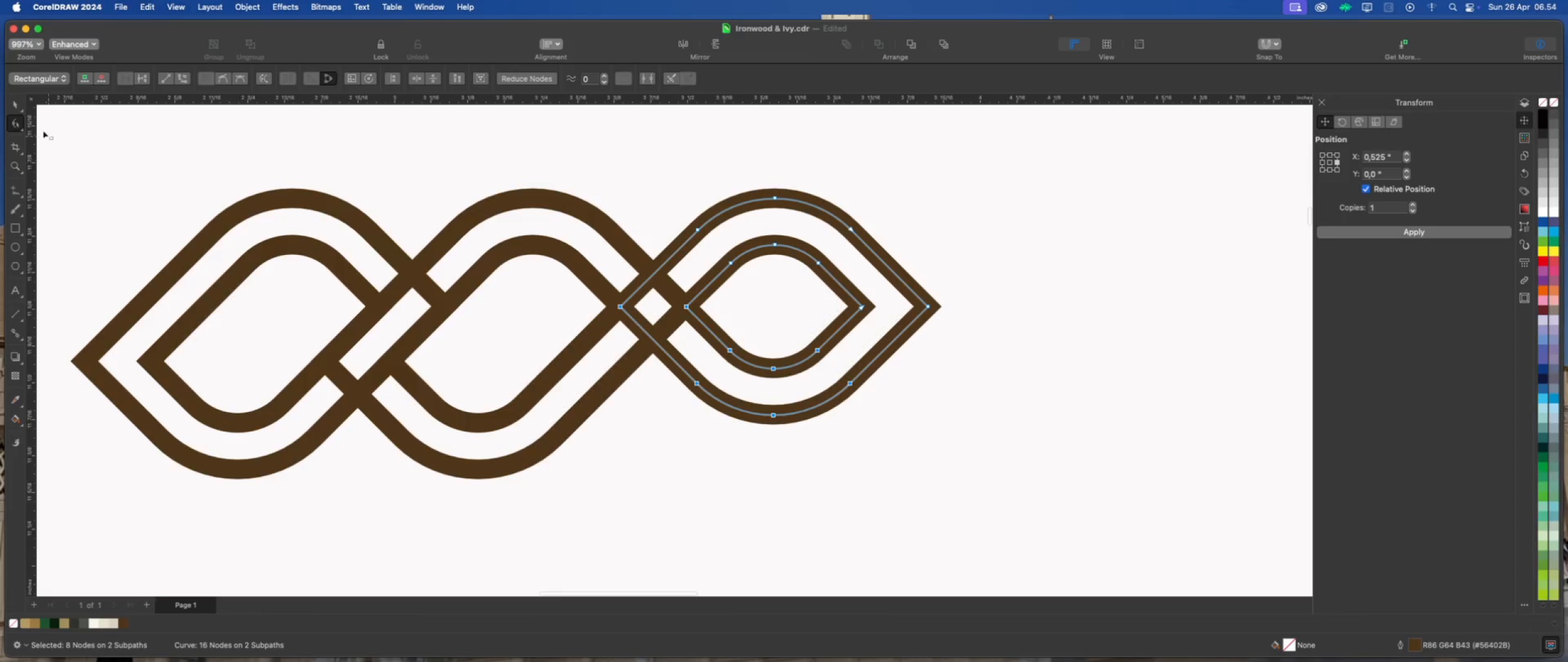 
left_click([13, 99])
 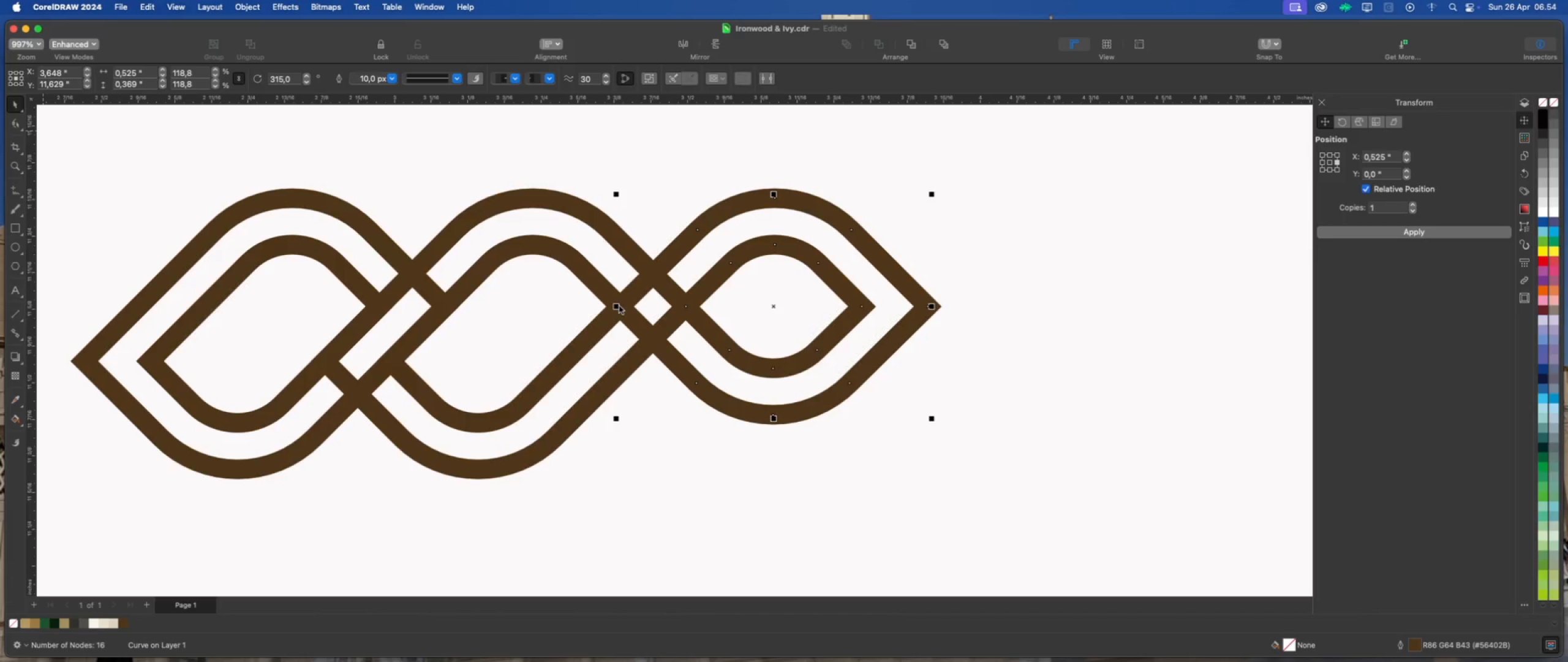 
left_click_drag(start_coordinate=[620, 305], to_coordinate=[379, 305])
 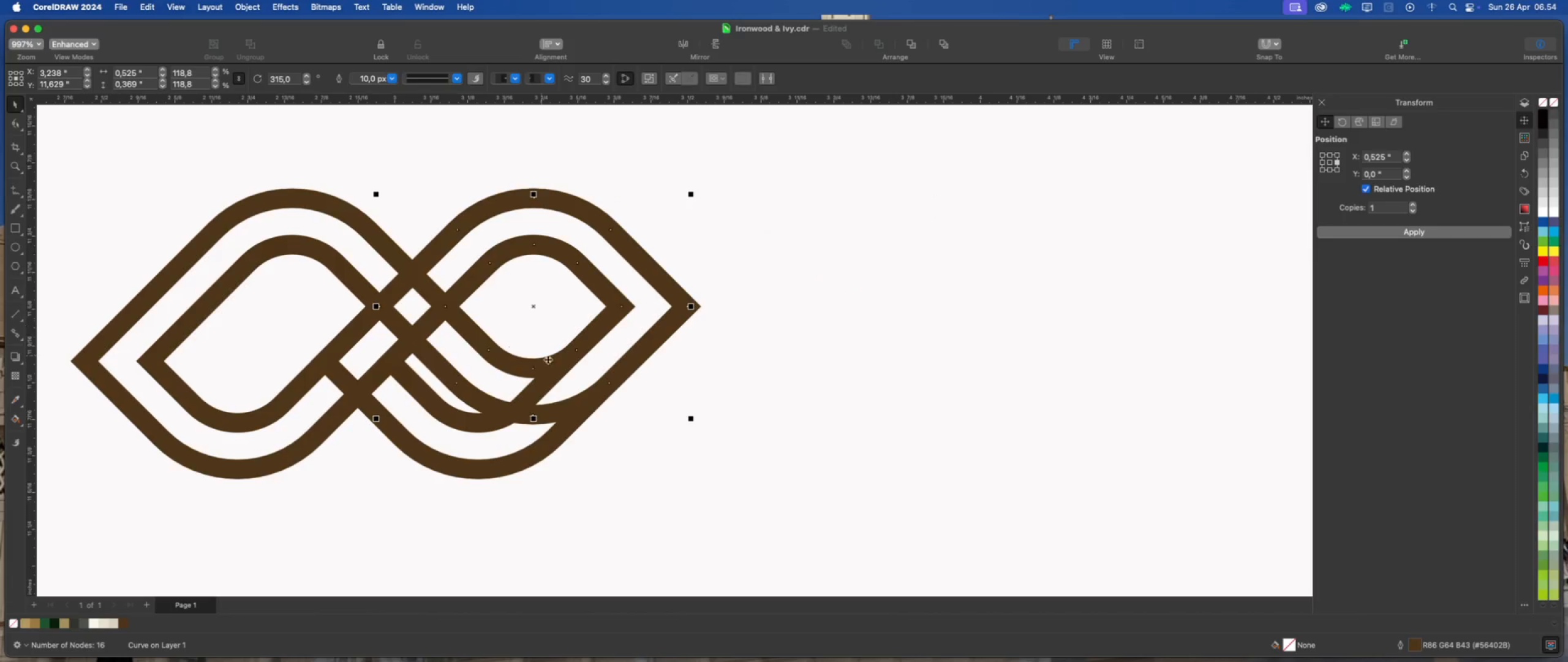 
scroll: coordinate [661, 379], scroll_direction: down, amount: 4.0
 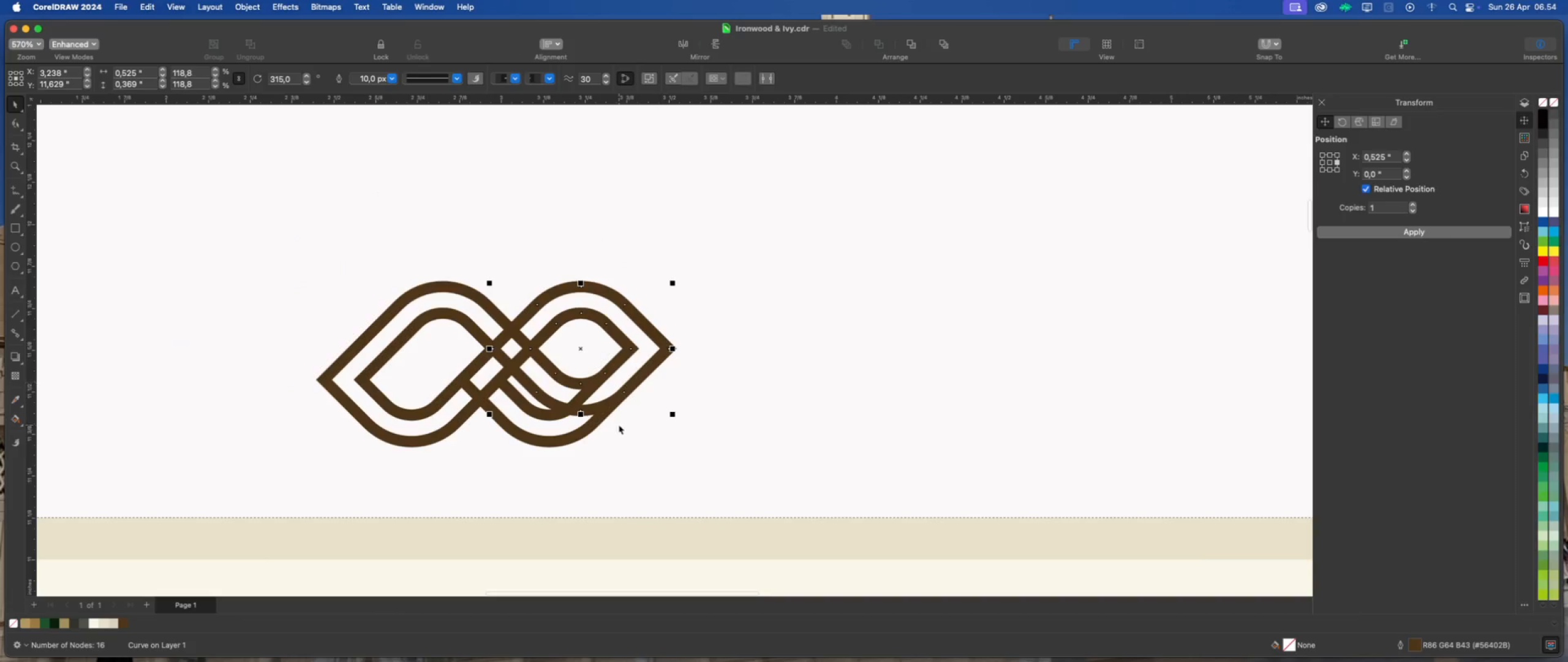 
left_click([619, 425])
 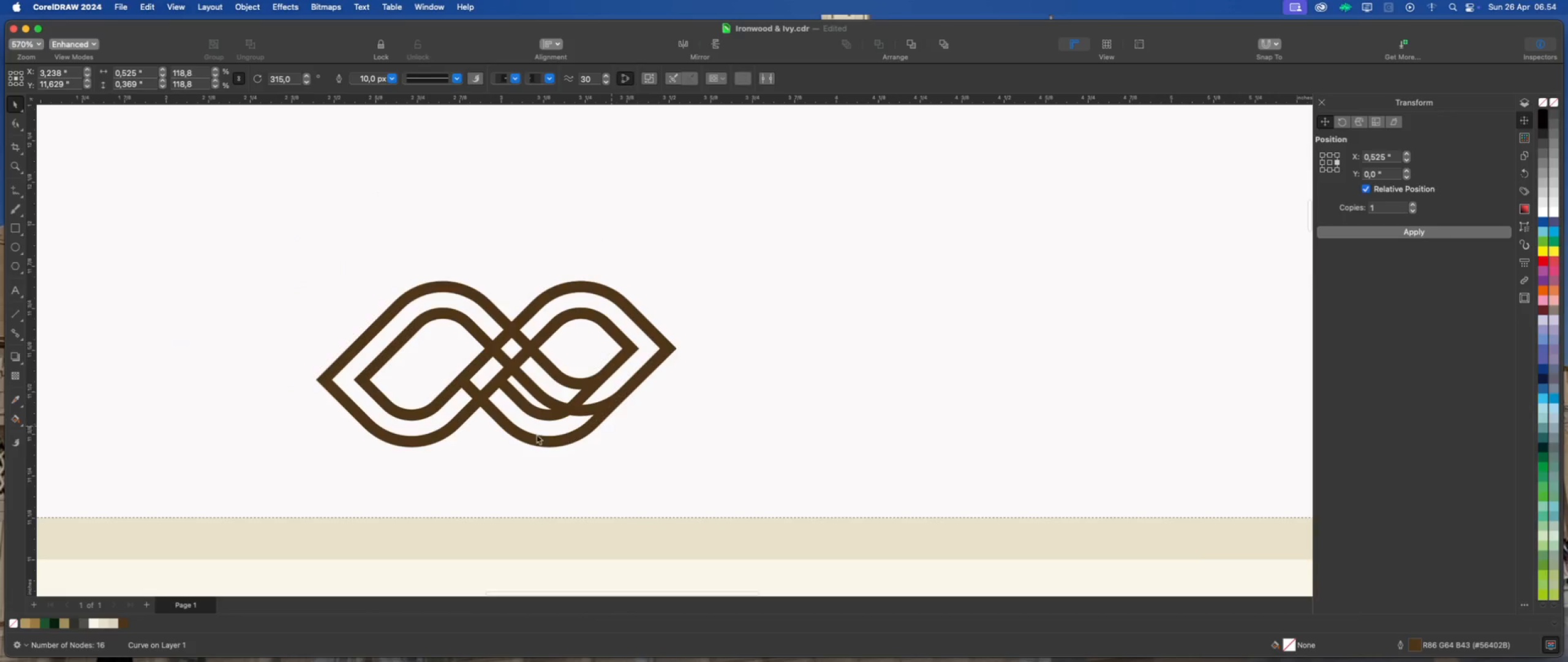 
left_click([518, 427])
 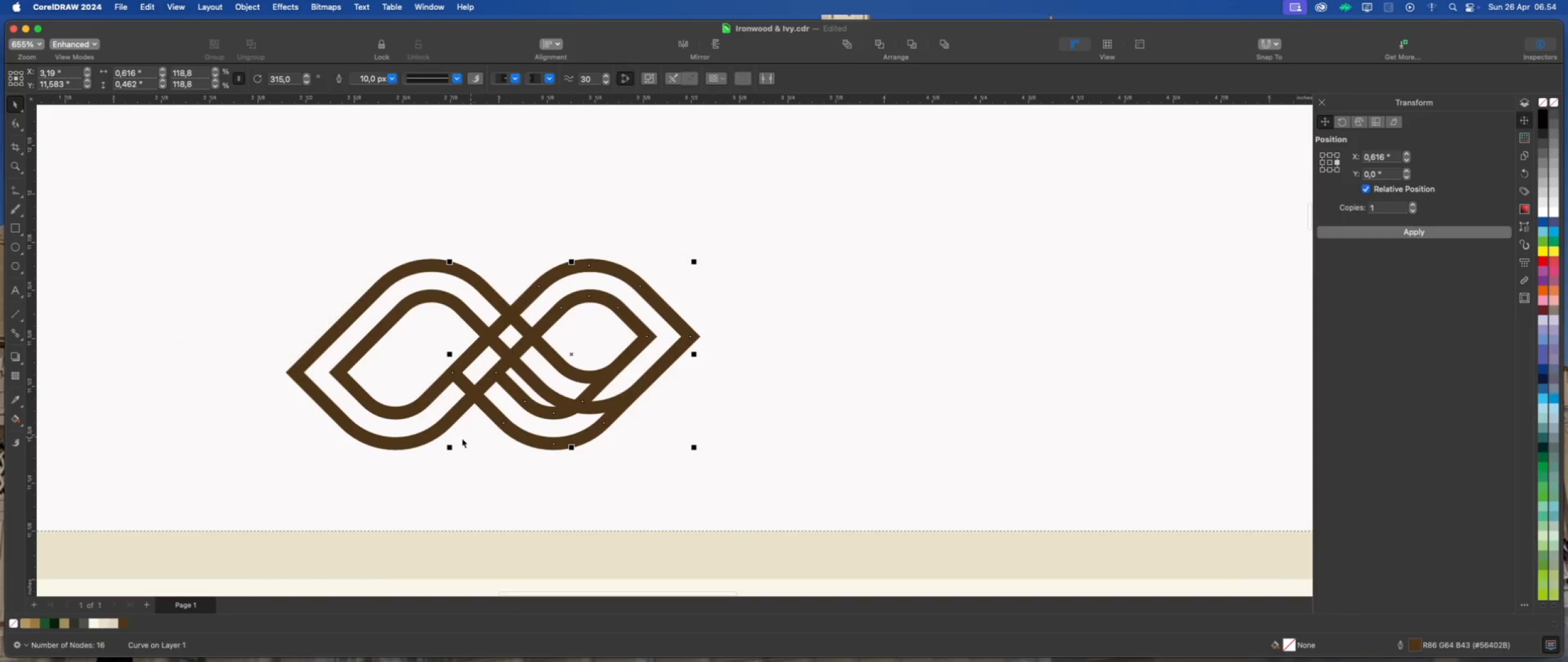 
scroll: coordinate [456, 438], scroll_direction: up, amount: 4.0
 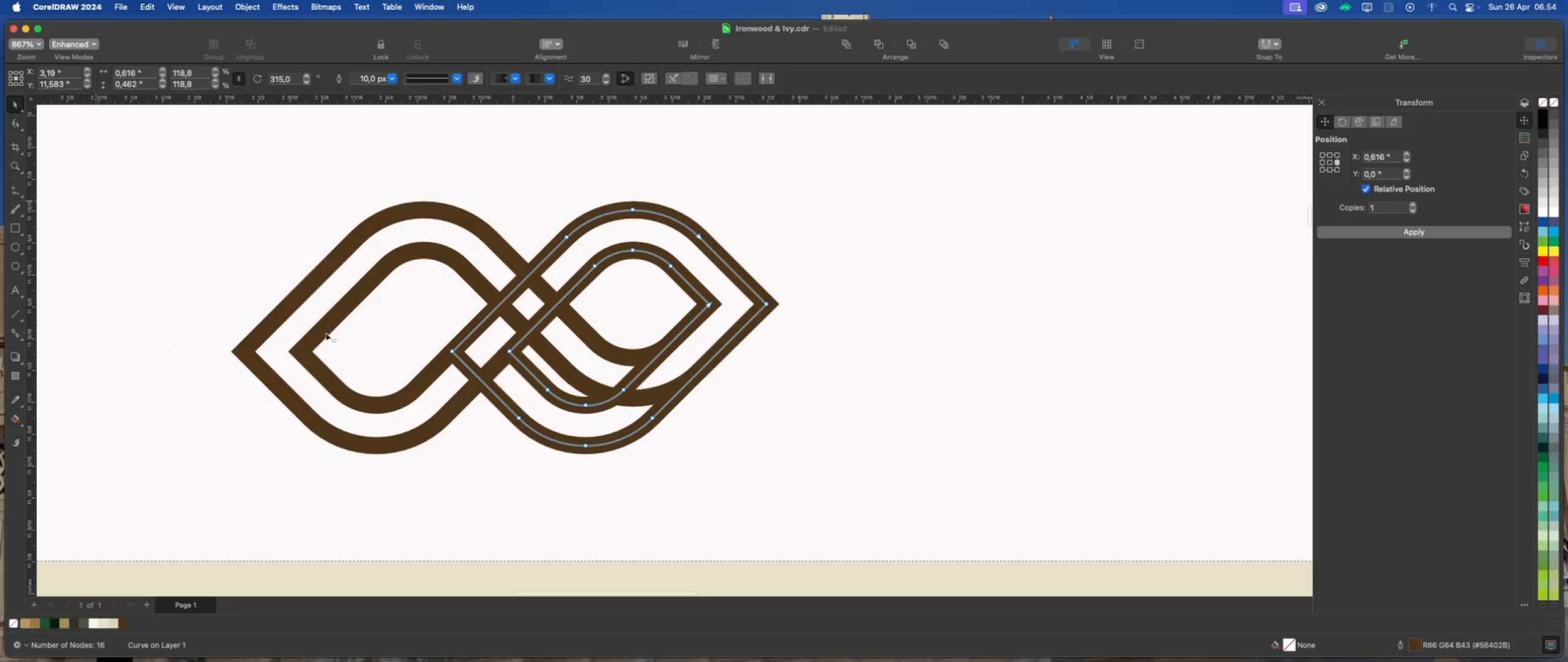 
left_click_drag(start_coordinate=[431, 311], to_coordinate=[664, 481])
 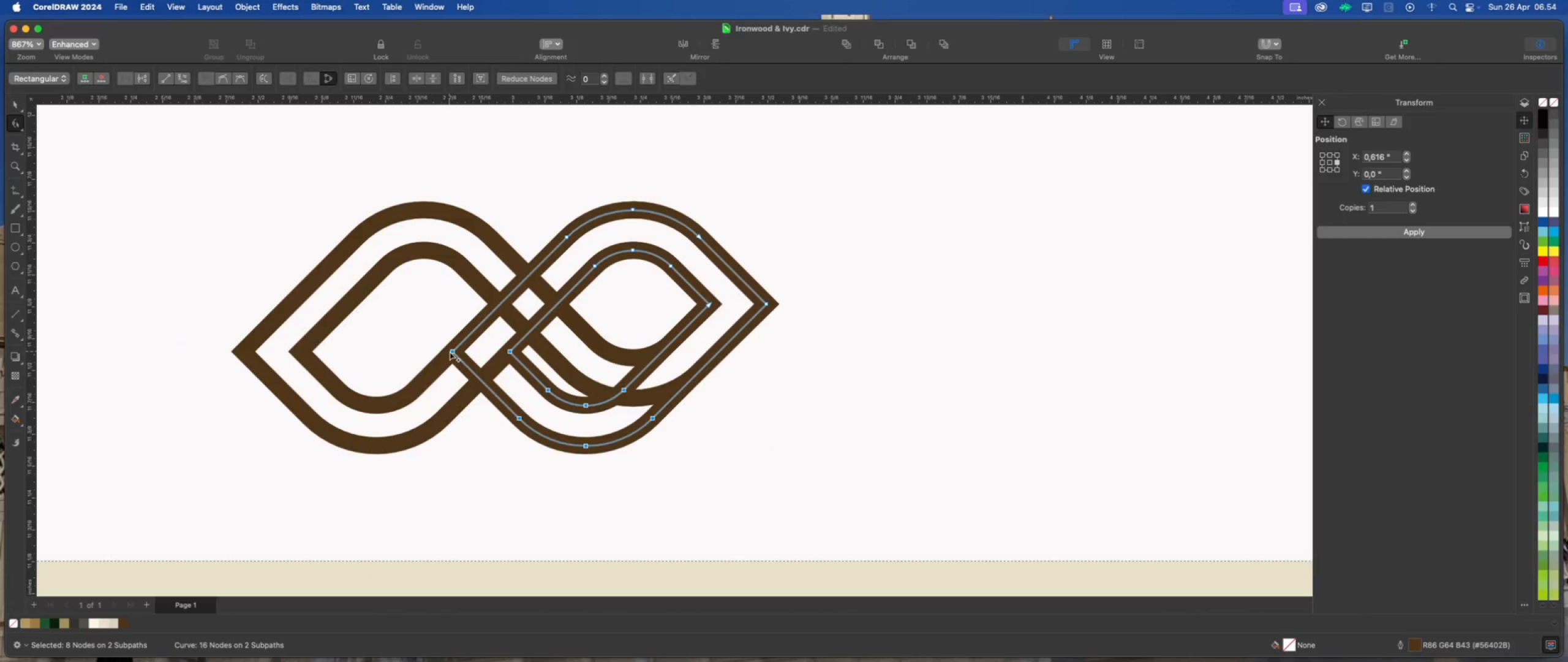 
left_click_drag(start_coordinate=[451, 352], to_coordinate=[410, 393])
 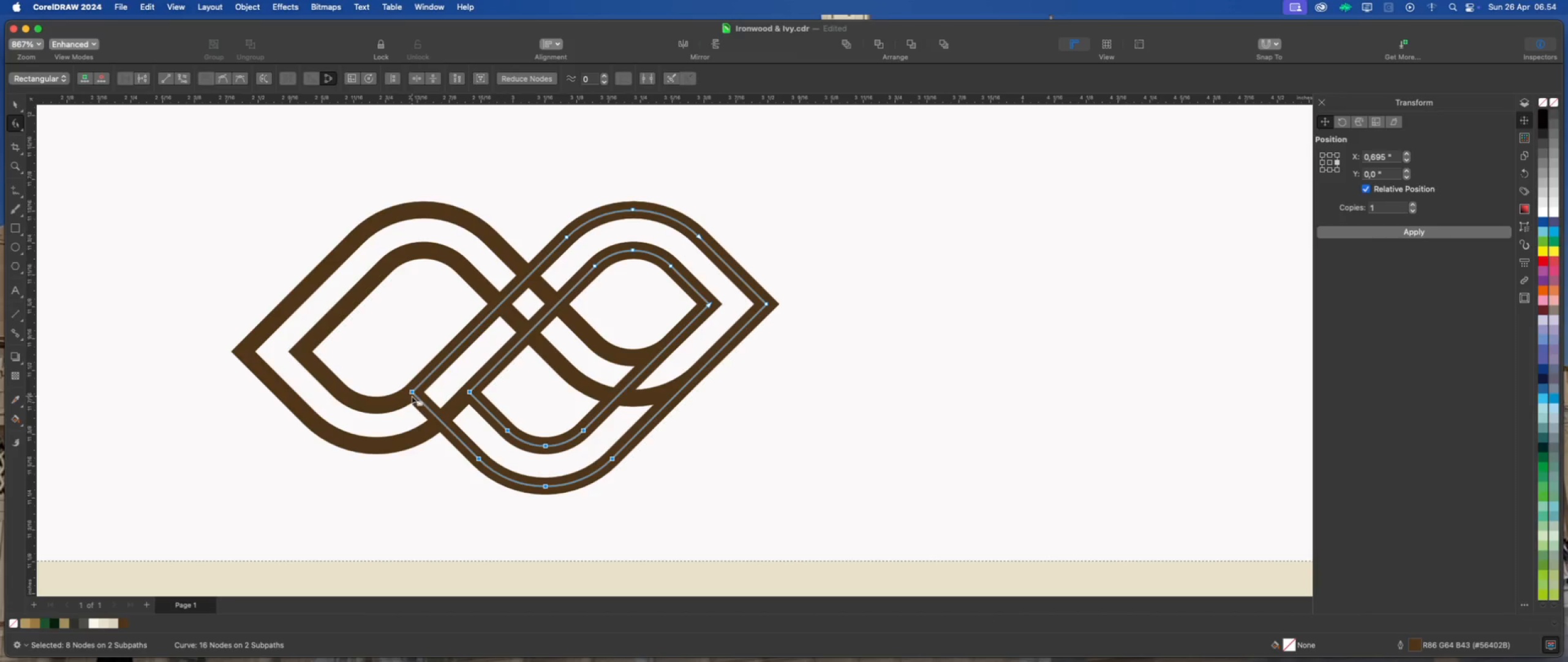 
left_click_drag(start_coordinate=[412, 392], to_coordinate=[421, 386])
 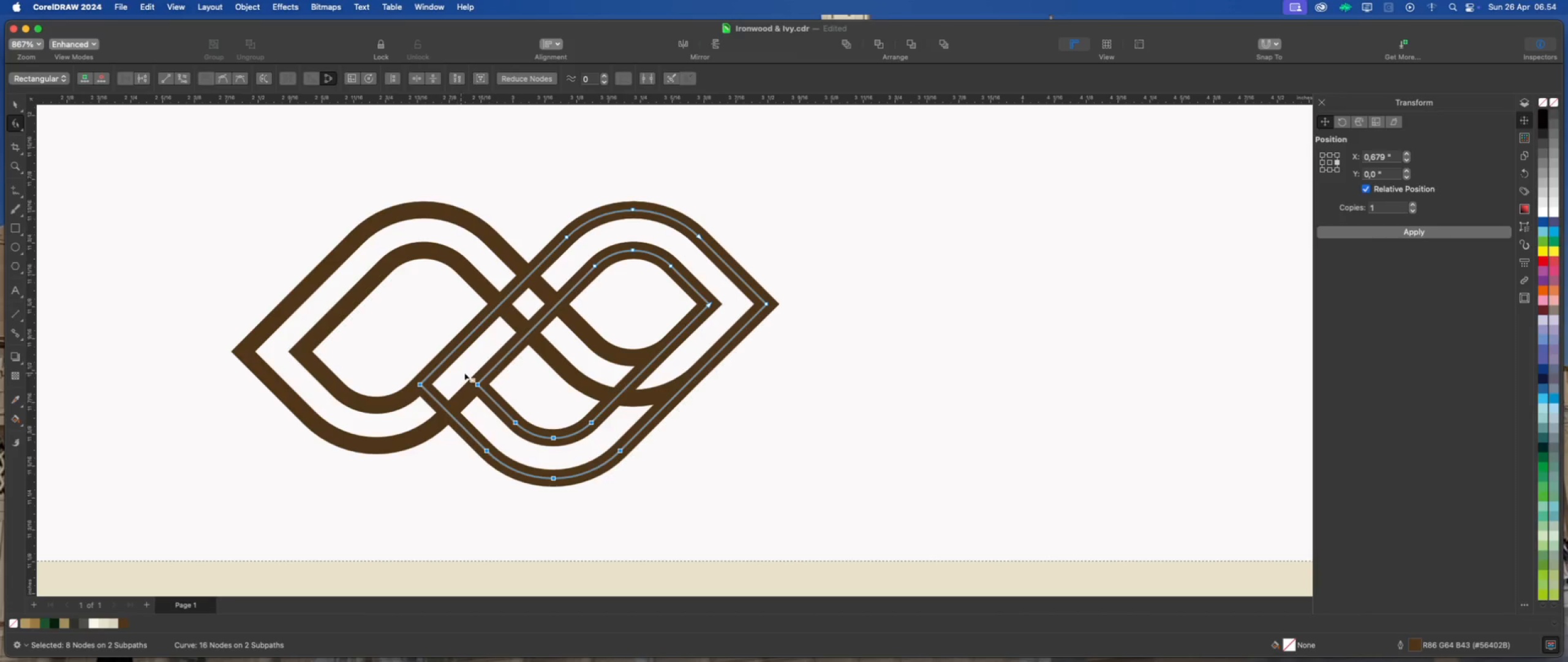 
scroll: coordinate [462, 373], scroll_direction: down, amount: 3.0
 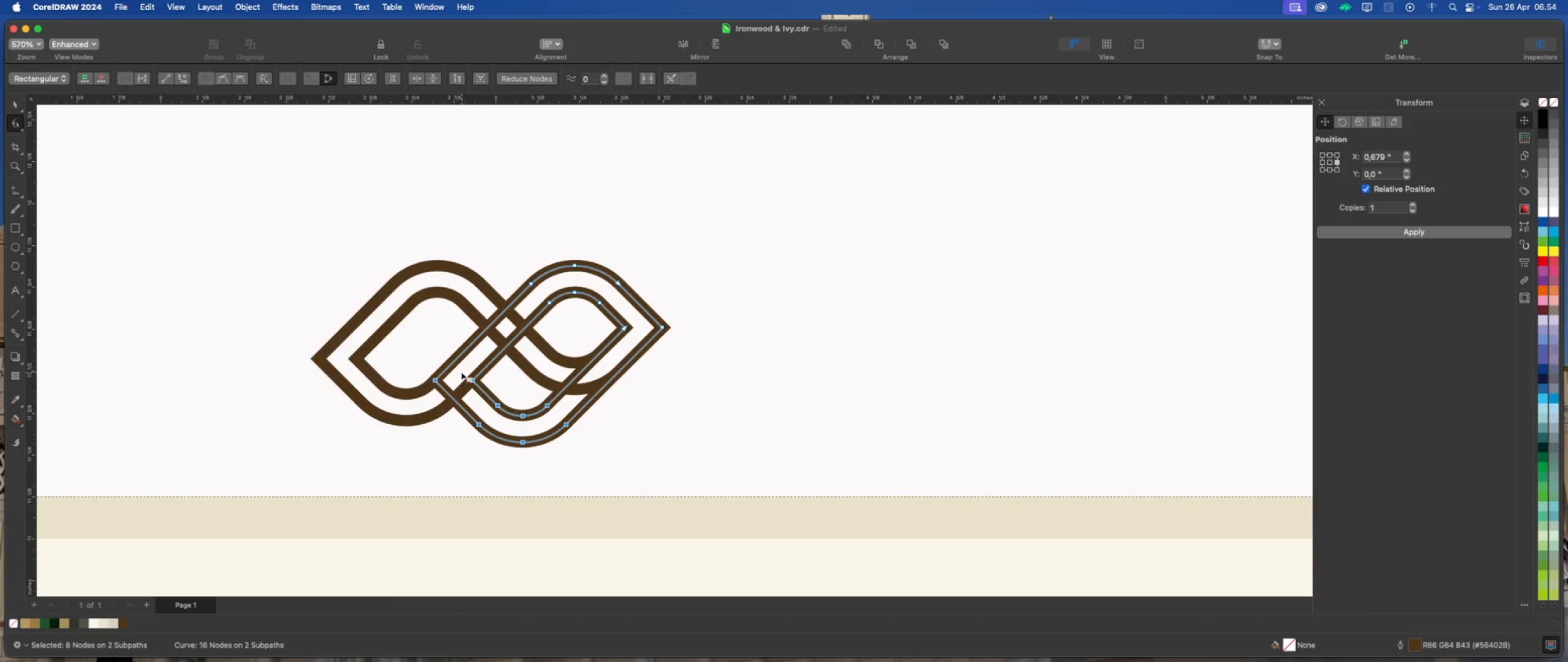 
scroll: coordinate [477, 343], scroll_direction: up, amount: 3.0
 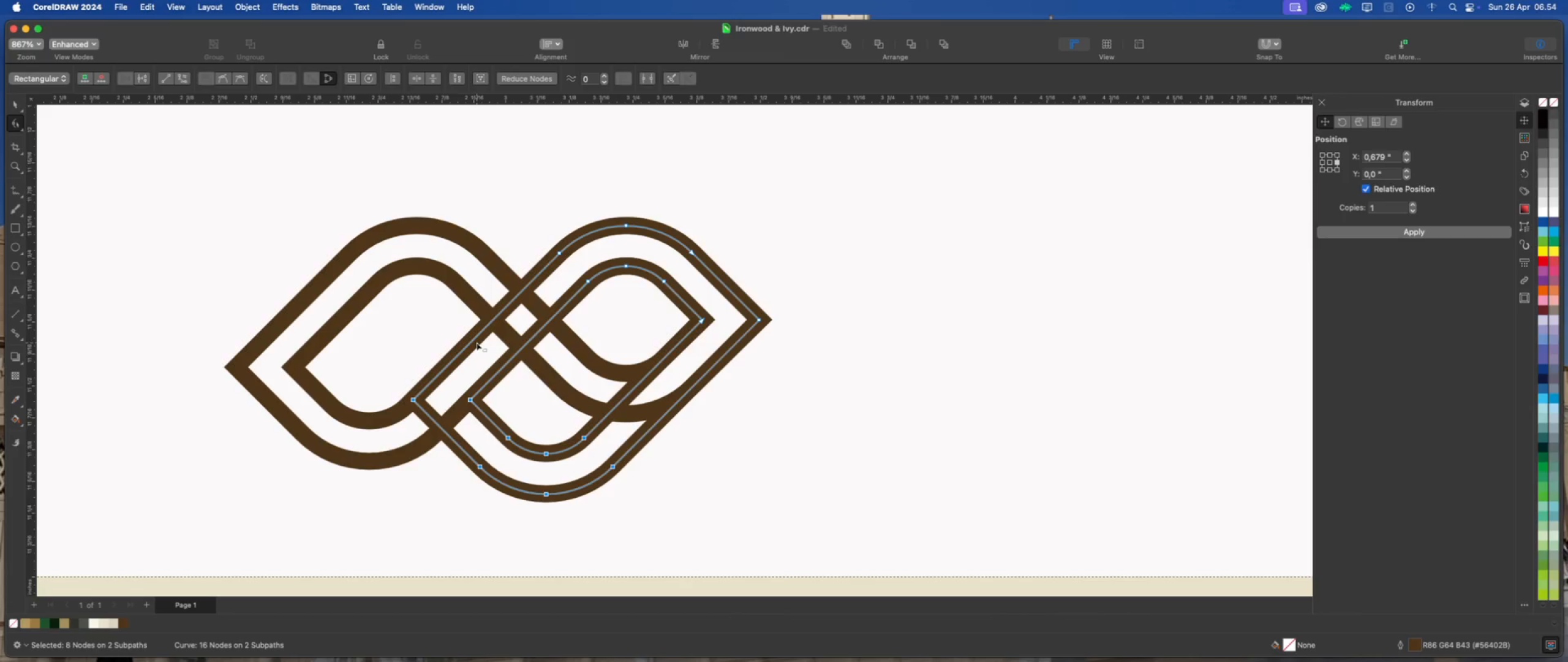 
wait(8.08)
 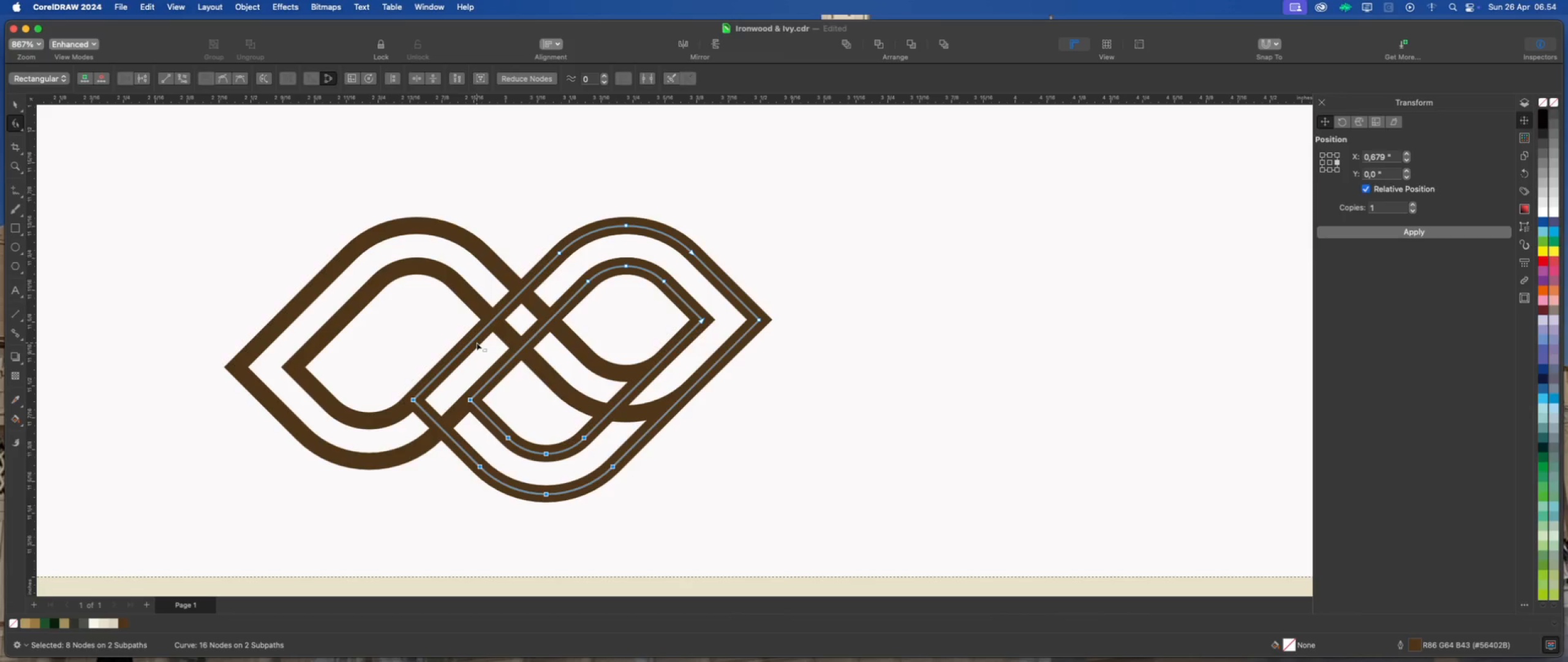 
scroll: coordinate [475, 343], scroll_direction: up, amount: 2.0
 